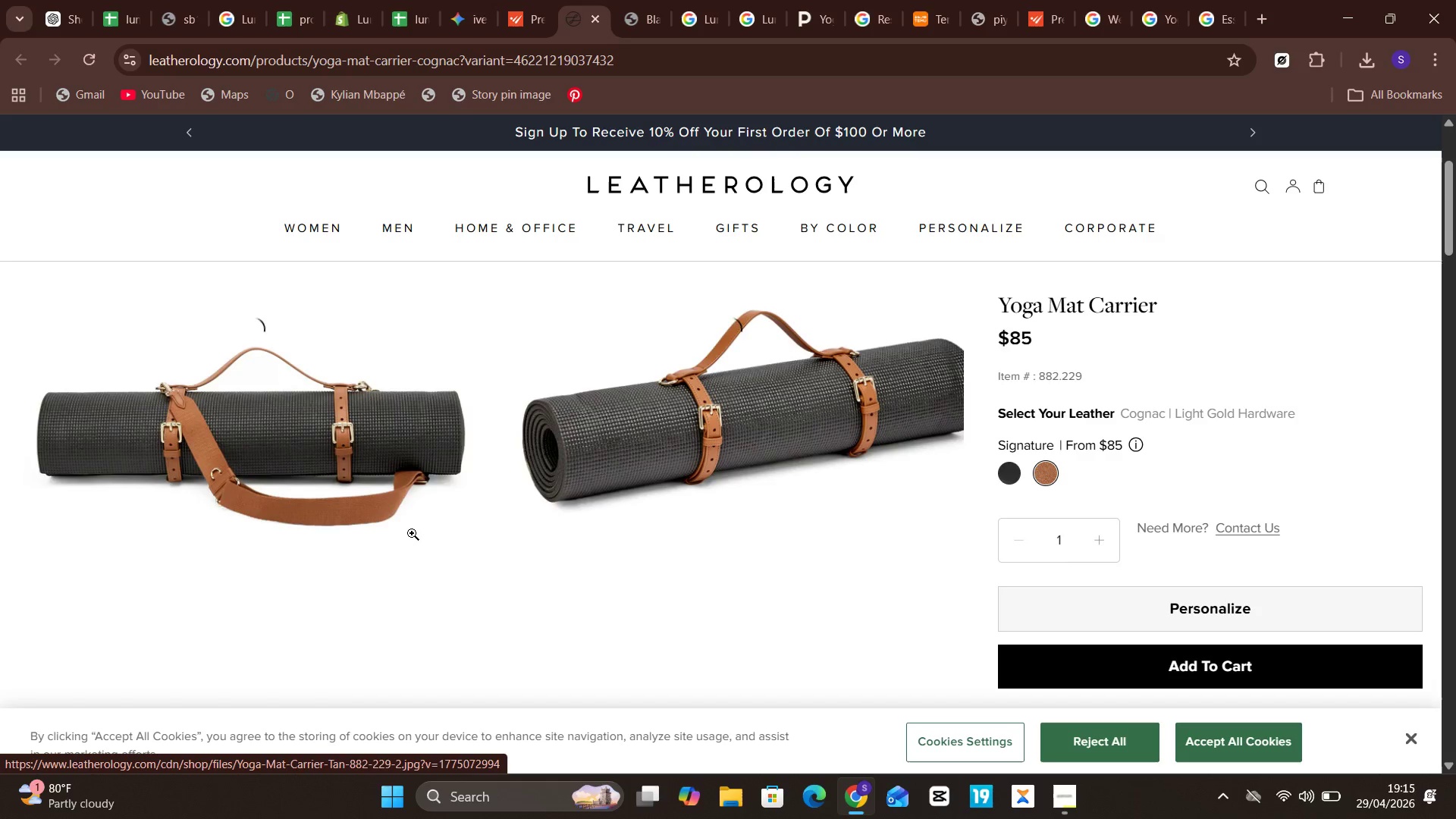 
right_click([412, 533])
 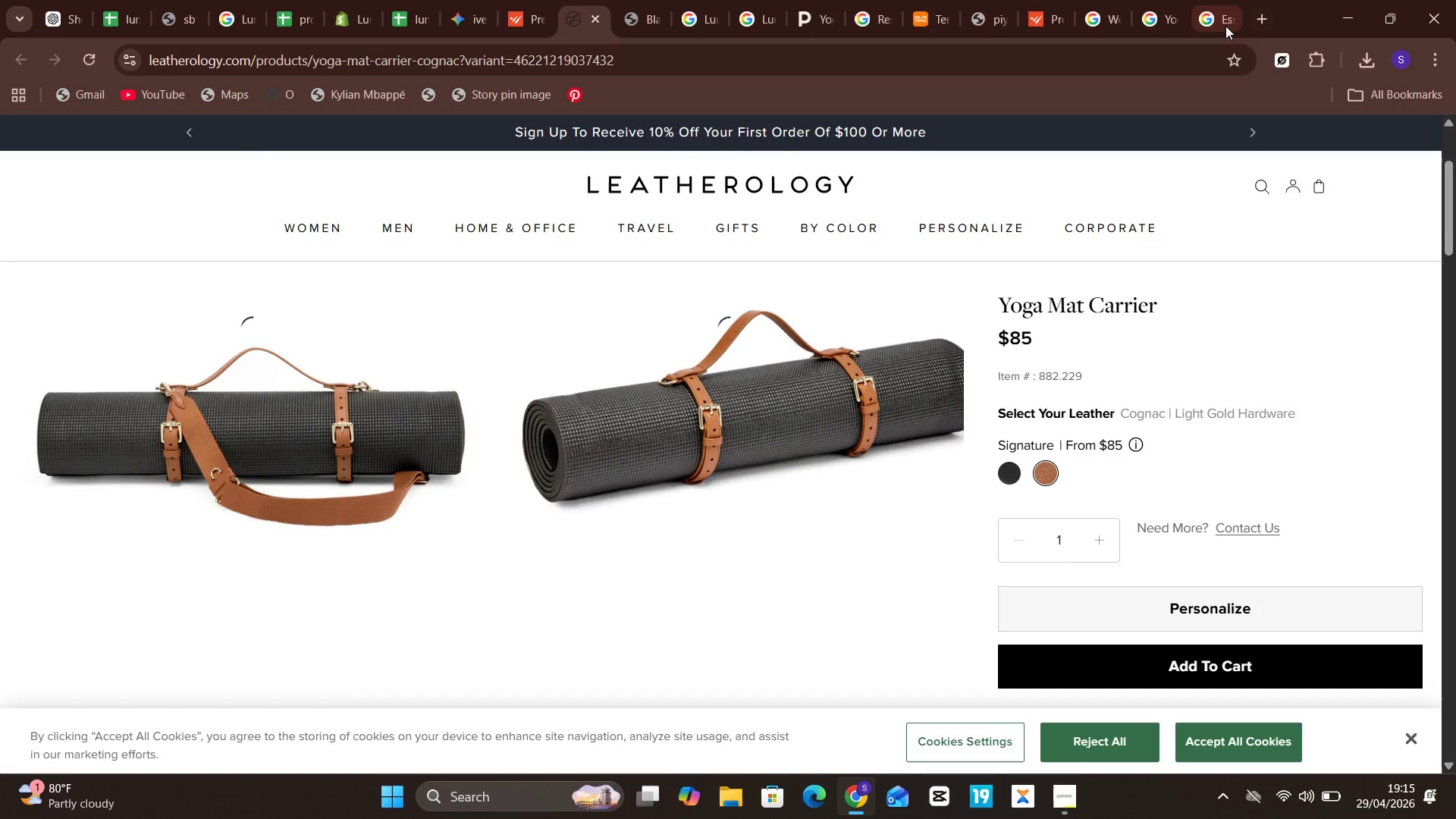 
left_click([1208, 21])
 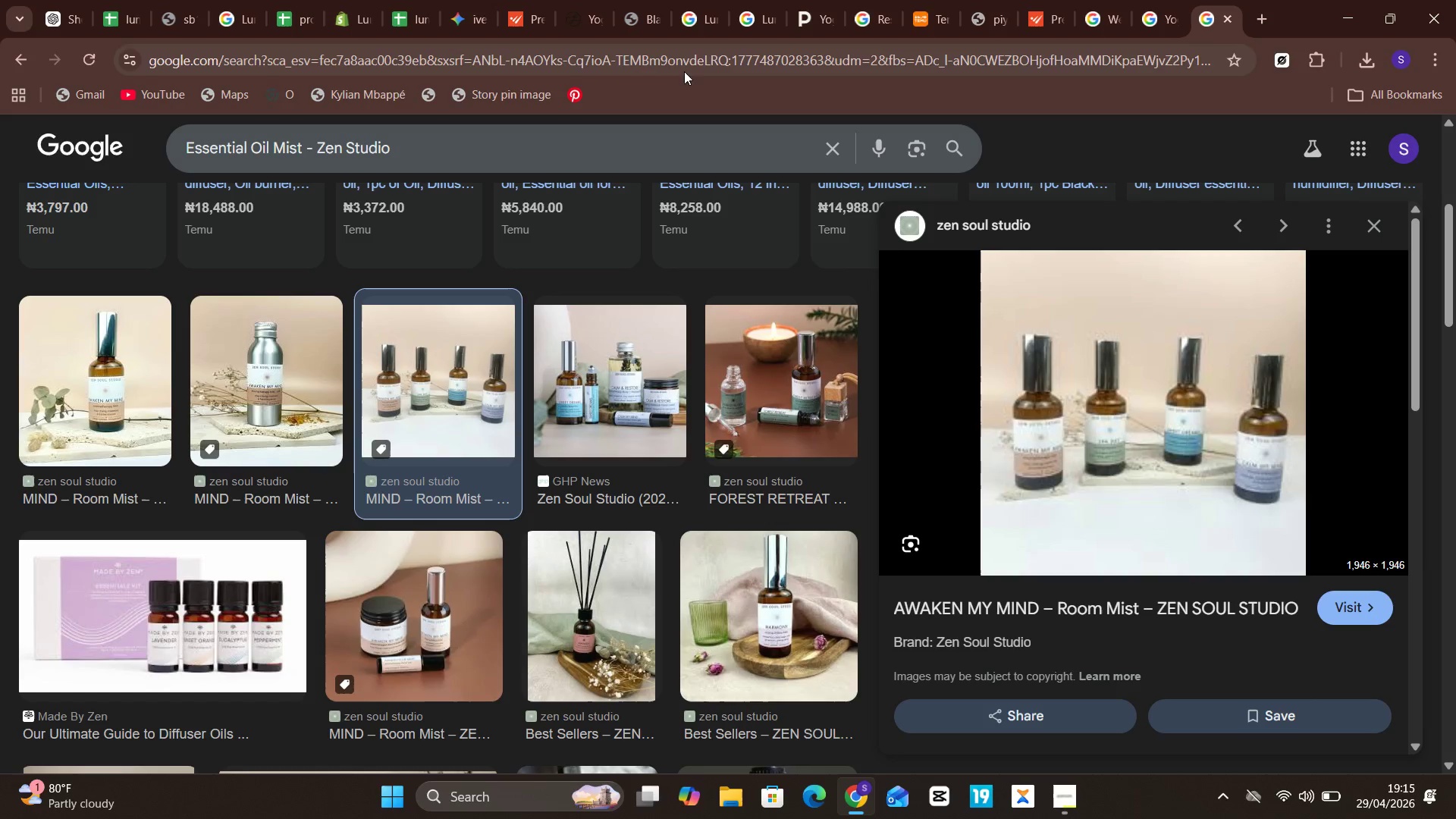 
left_click([630, 158])
 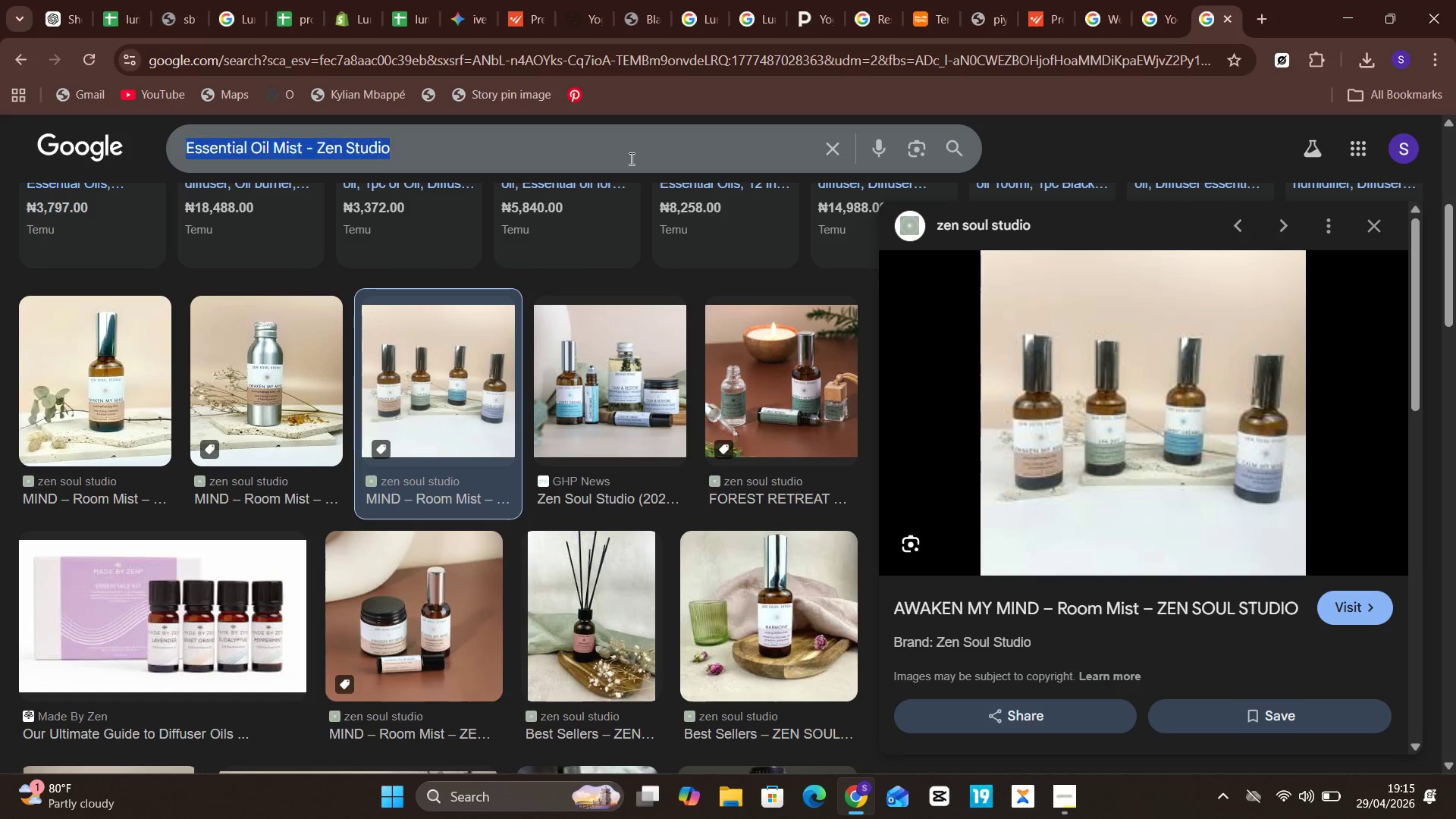 
key(Control+A)
 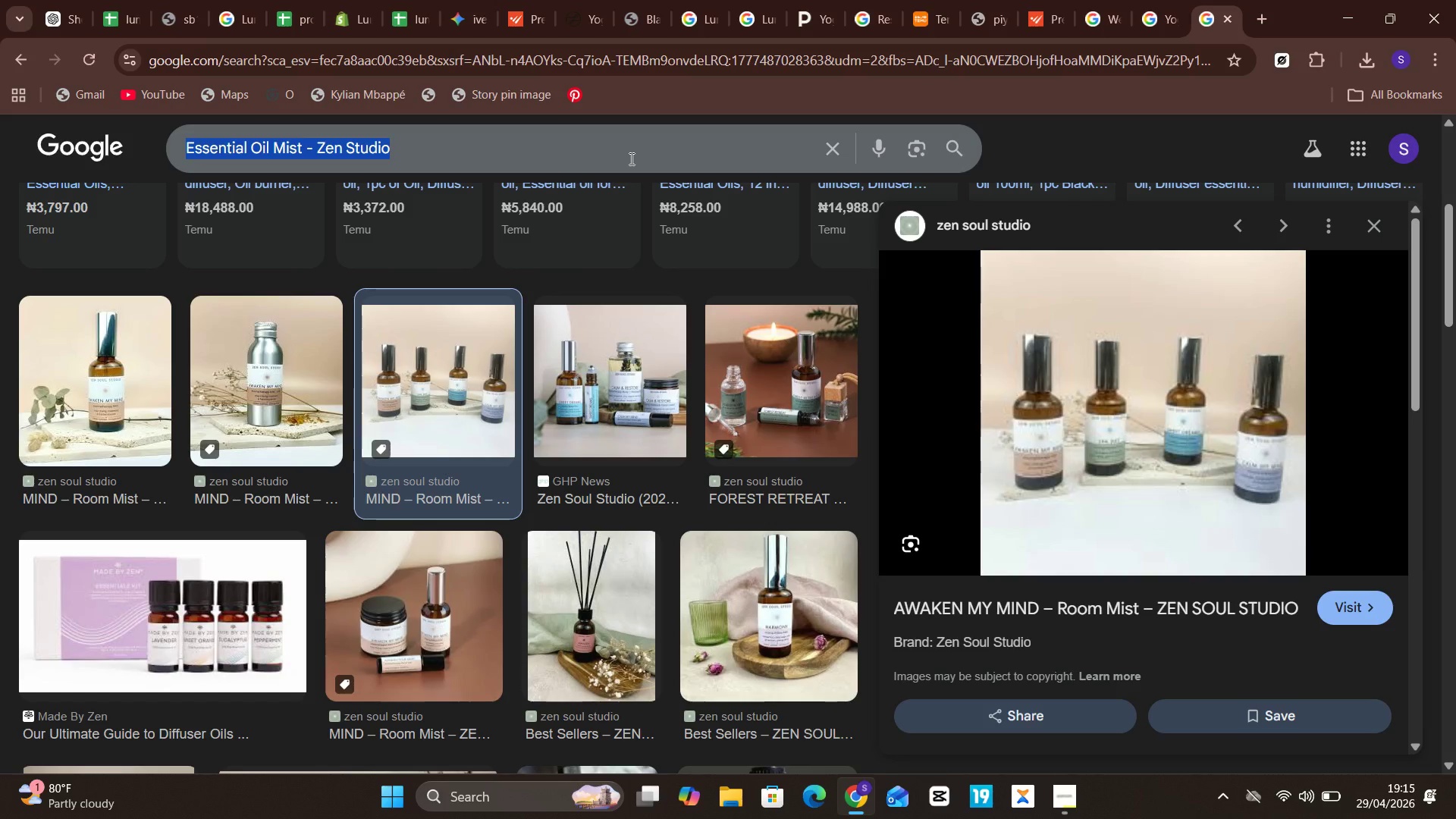 
key(Control+V)
 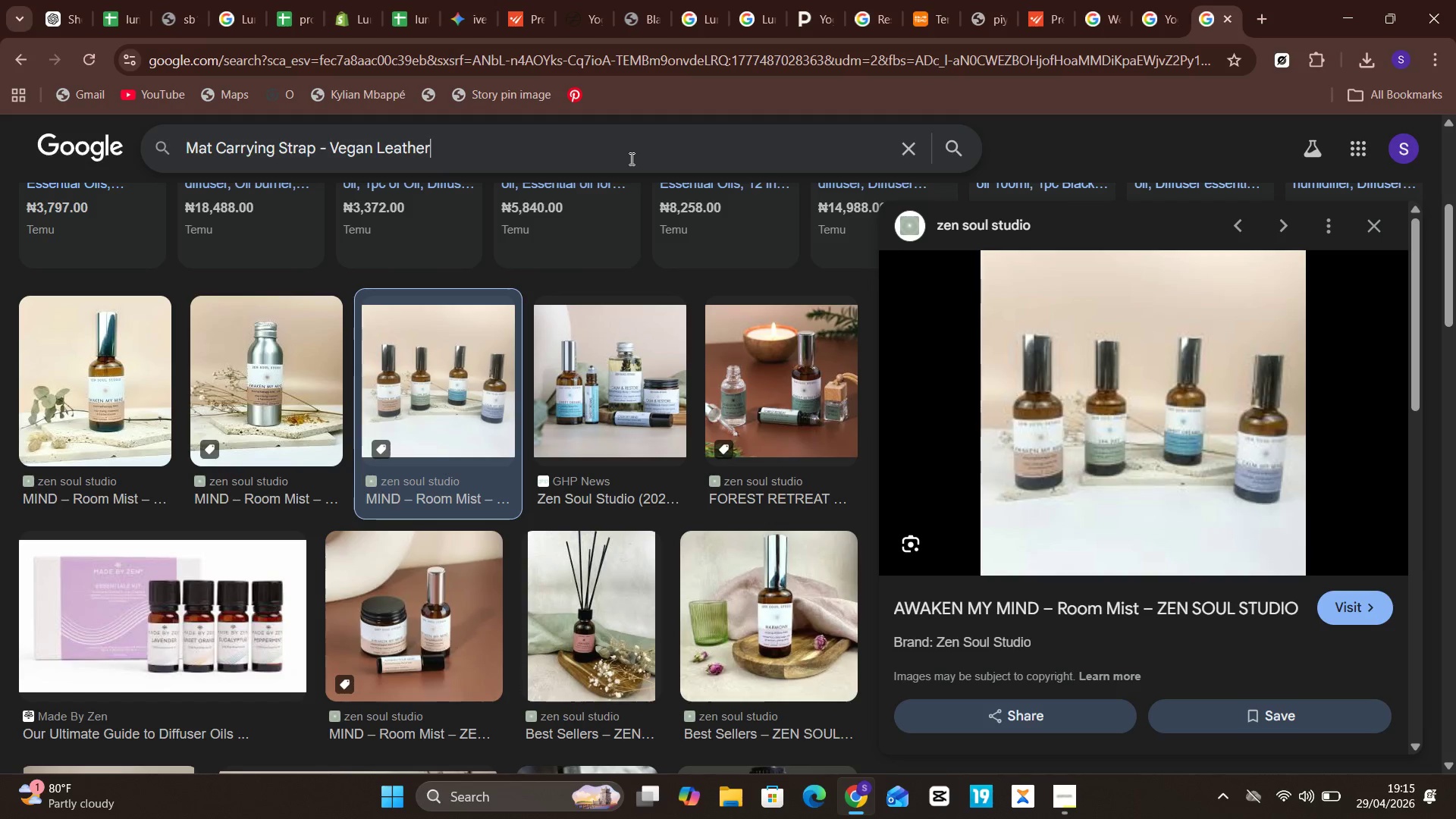 
key(Enter)
 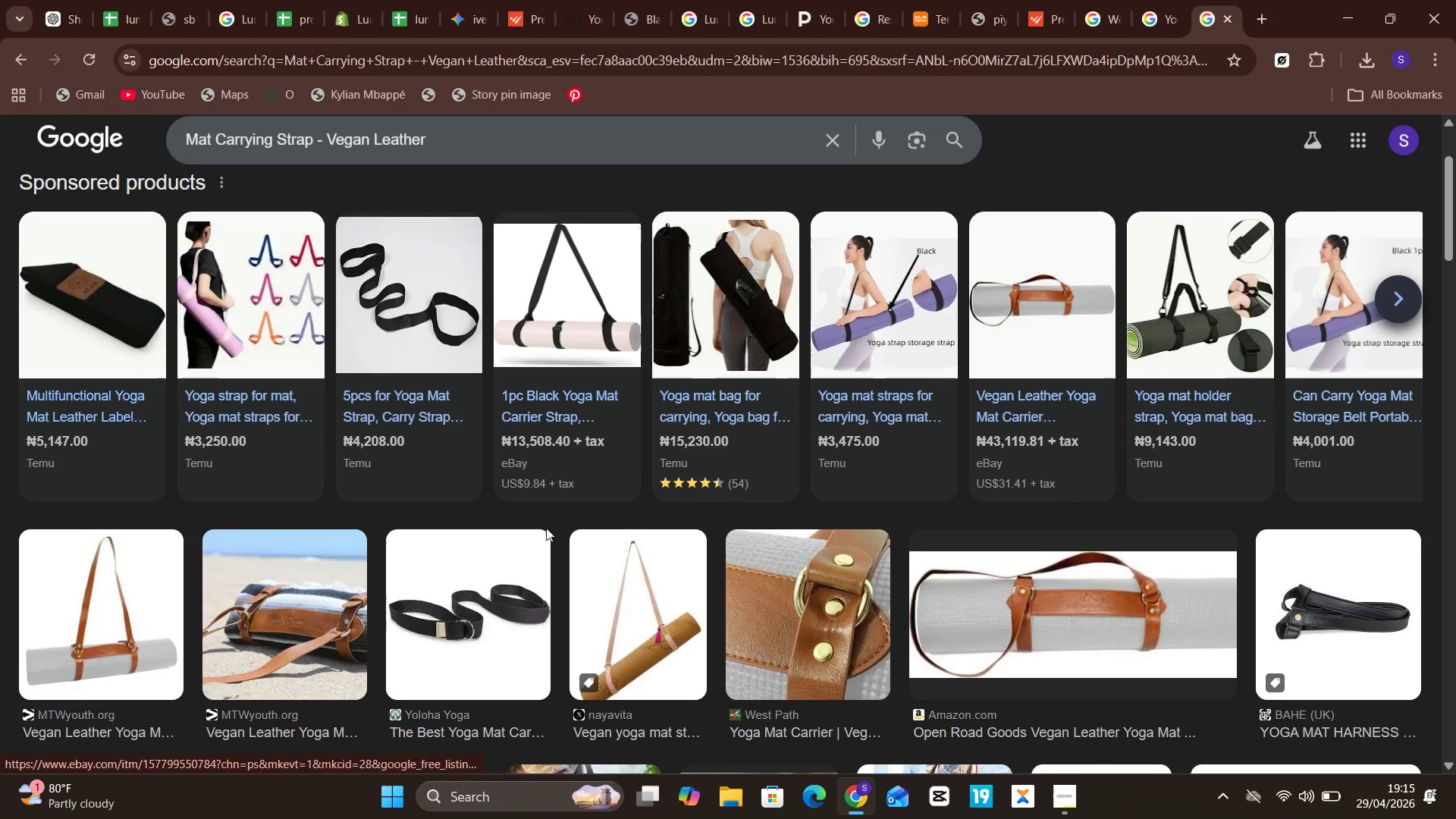 
left_click([977, 540])
 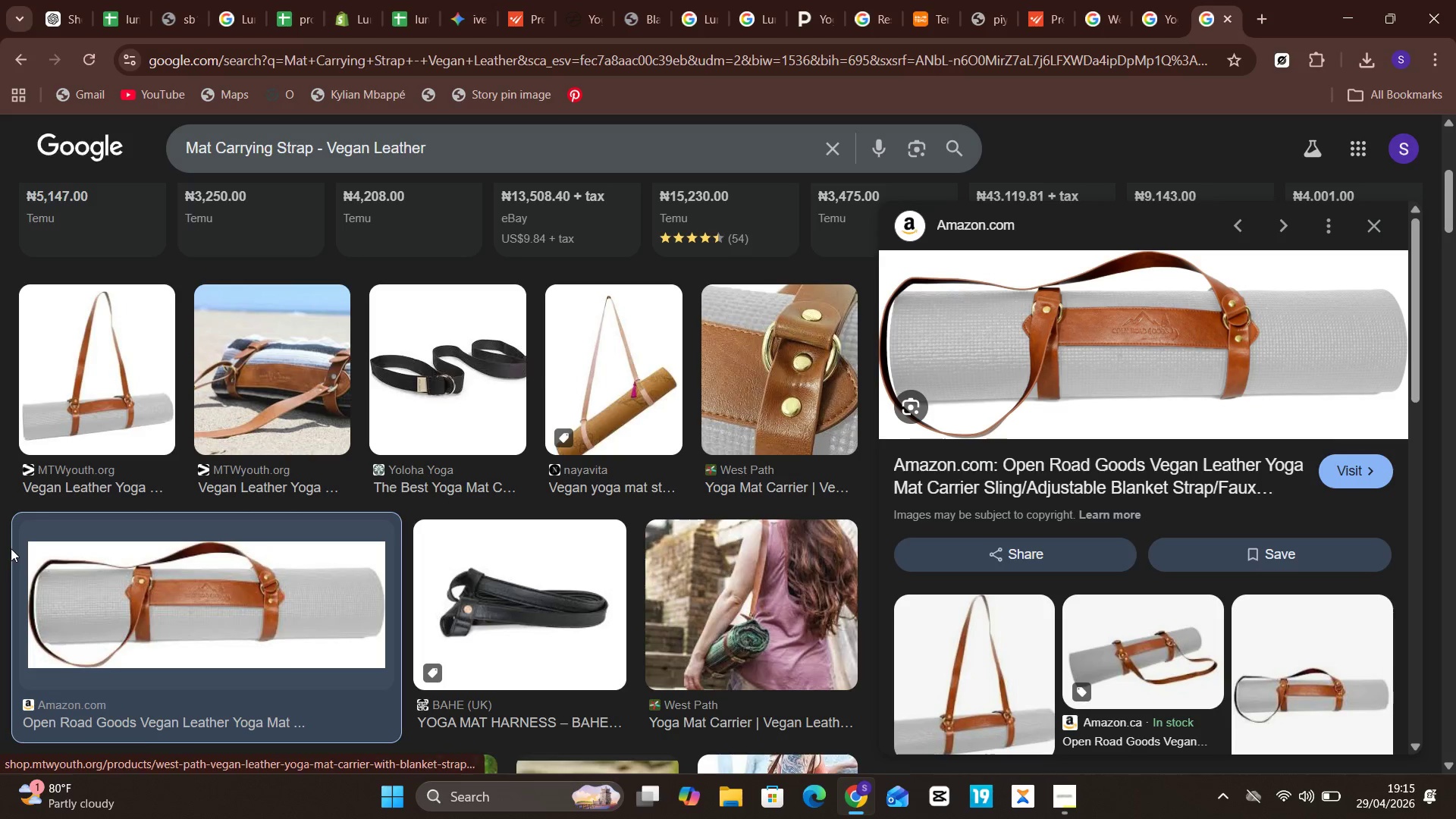 
left_click([74, 312])
 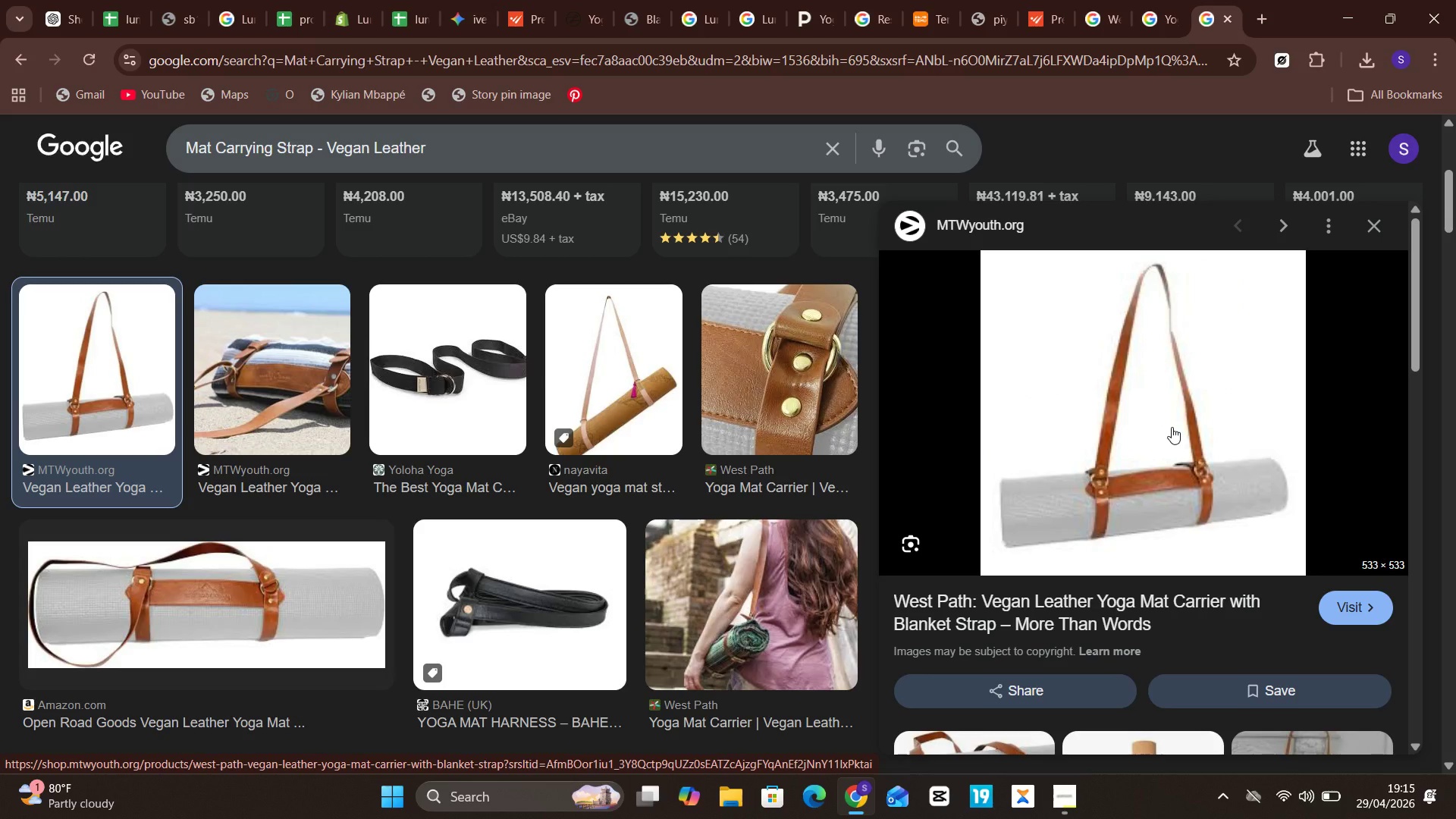 
wait(8.48)
 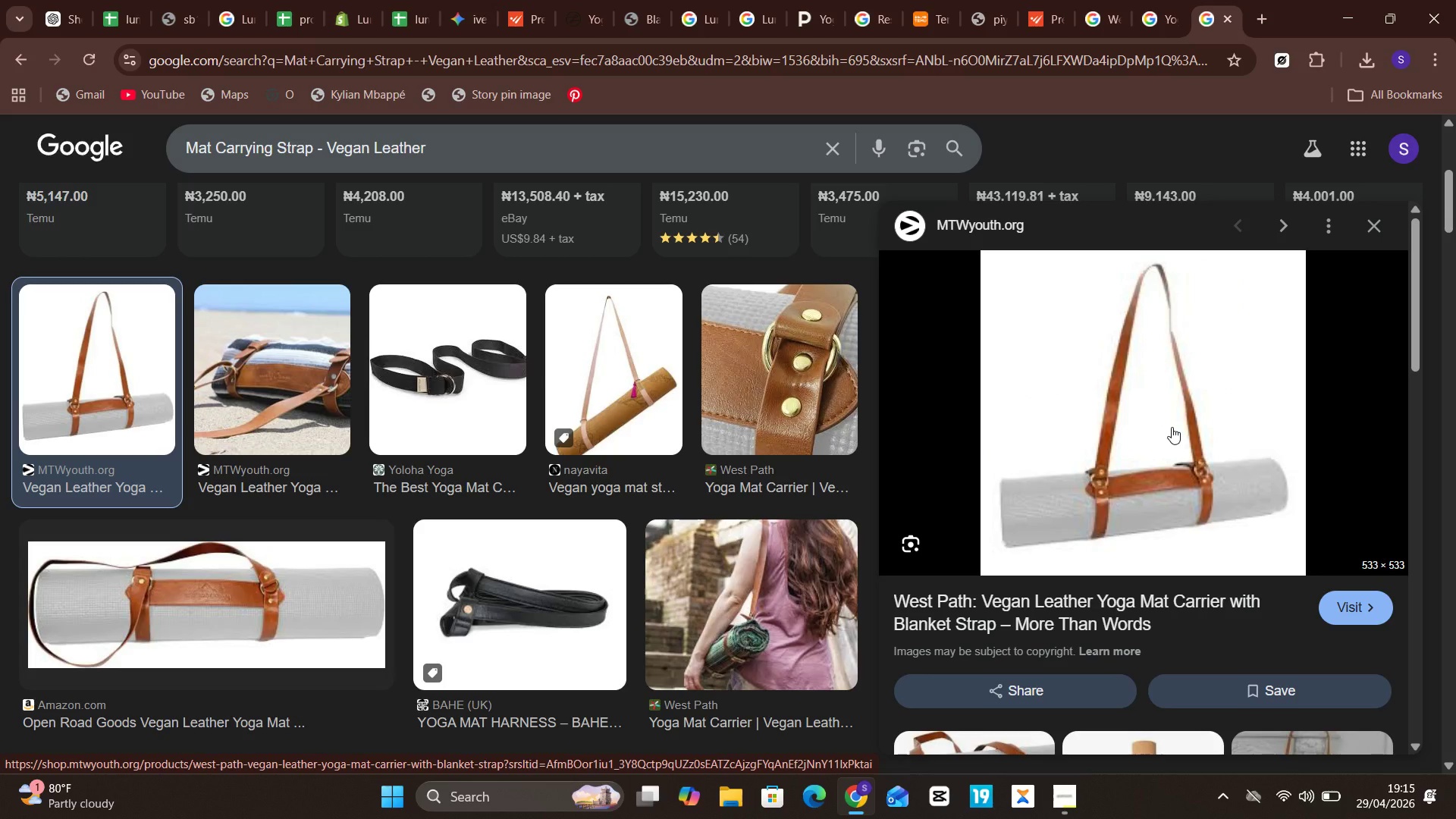 
left_click([1127, 580])
 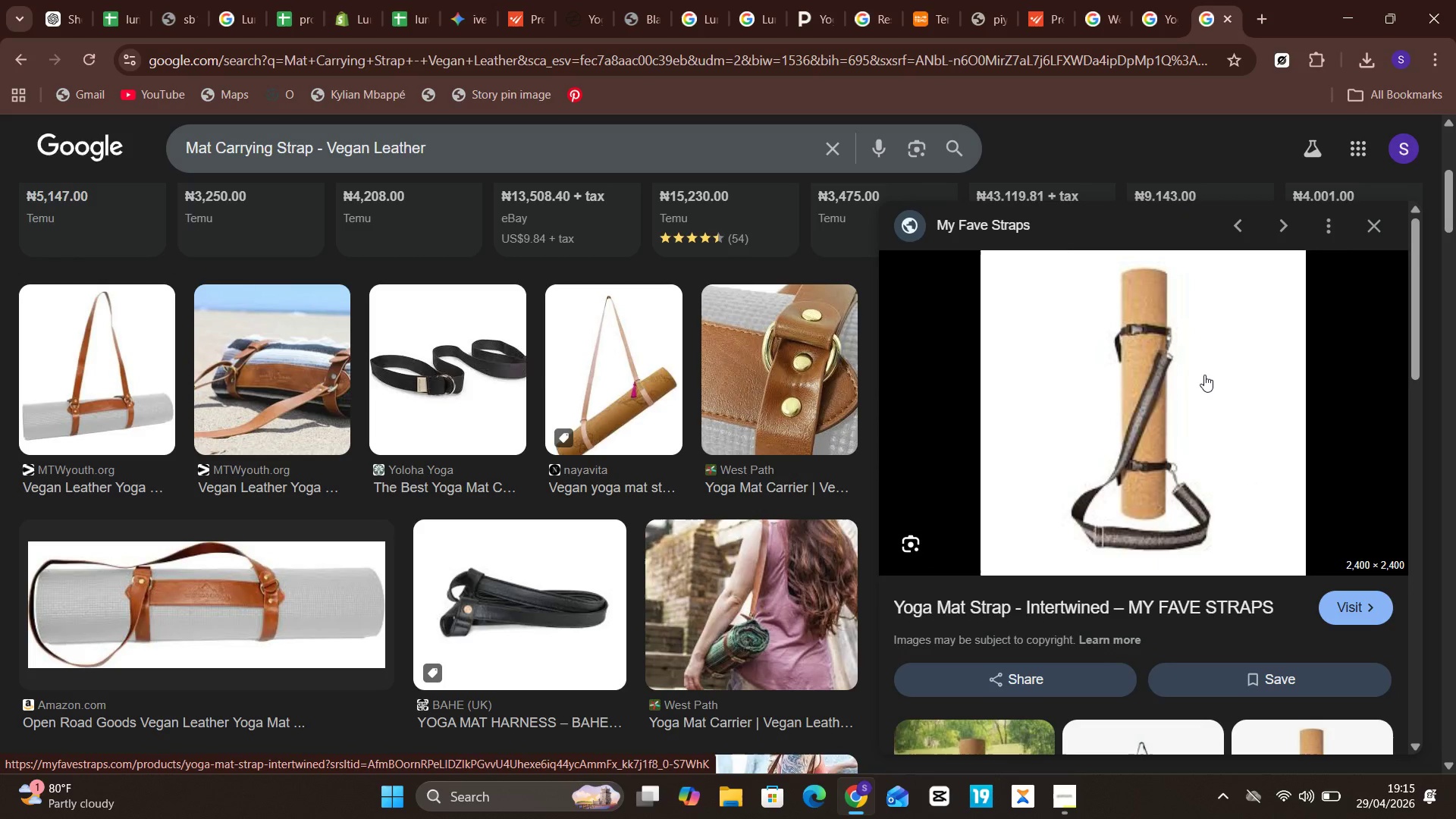 
right_click([1204, 375])
 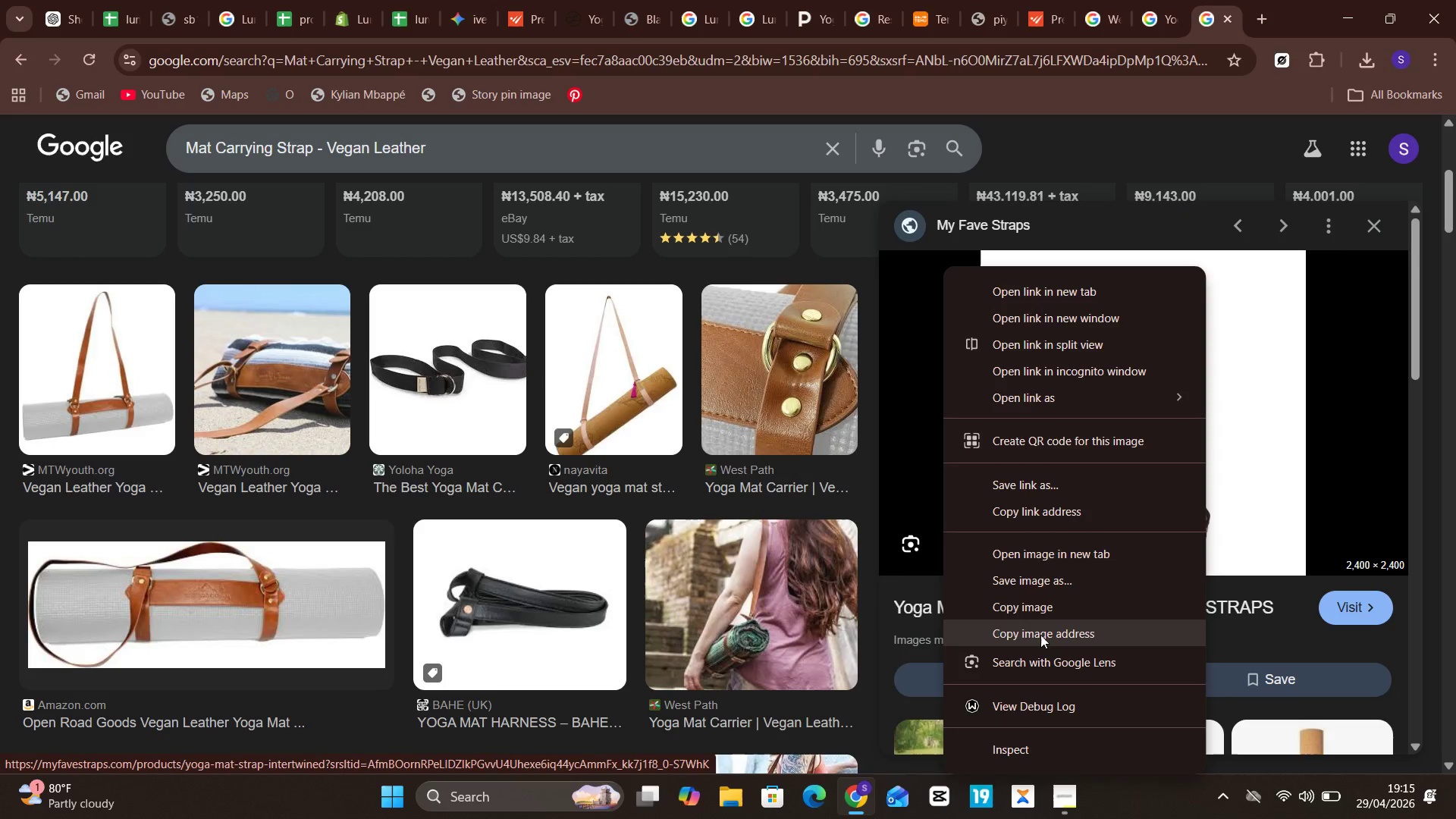 
left_click([1040, 636])
 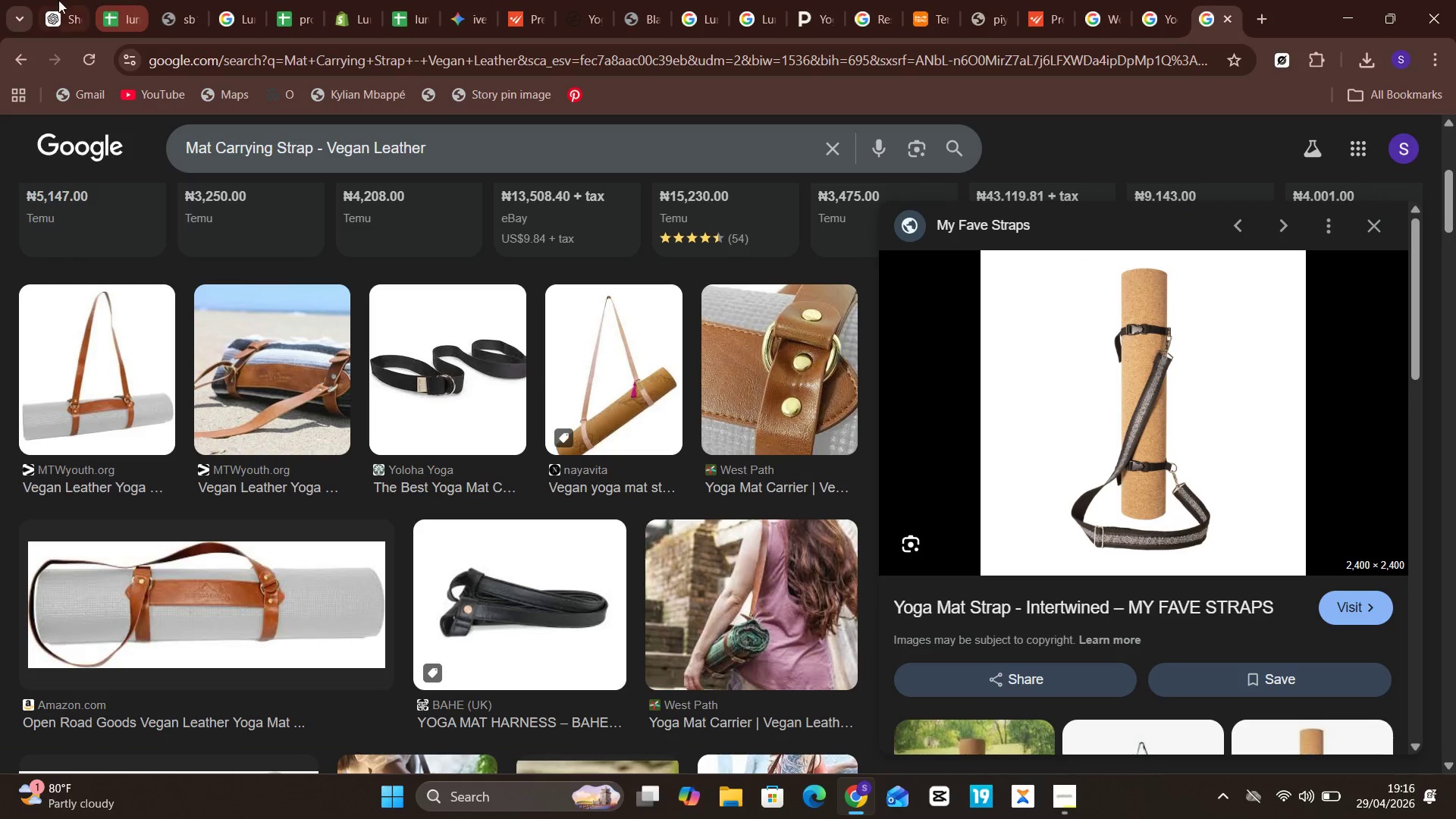 
left_click([55, 0])
 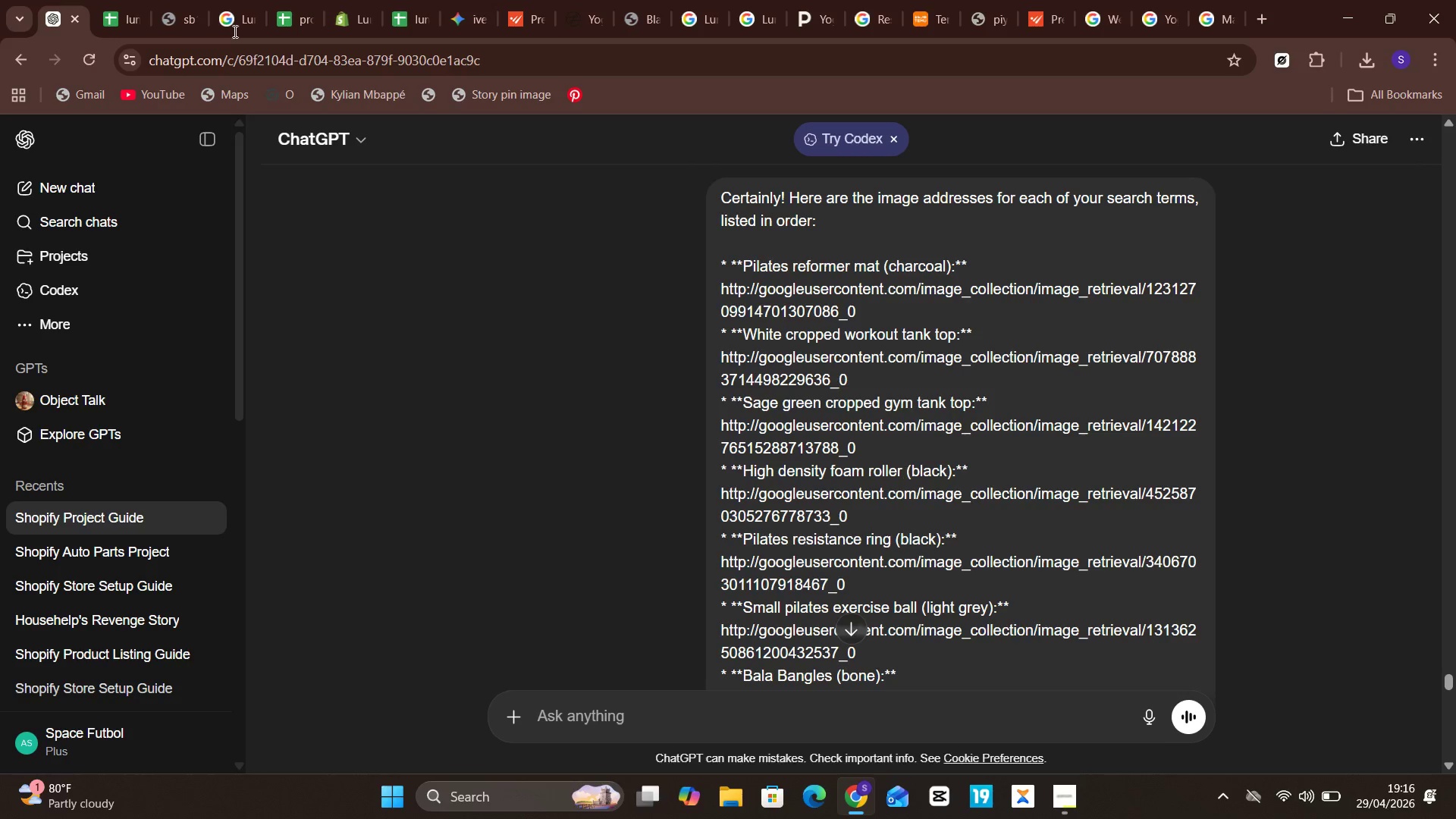 
left_click([141, 0])
 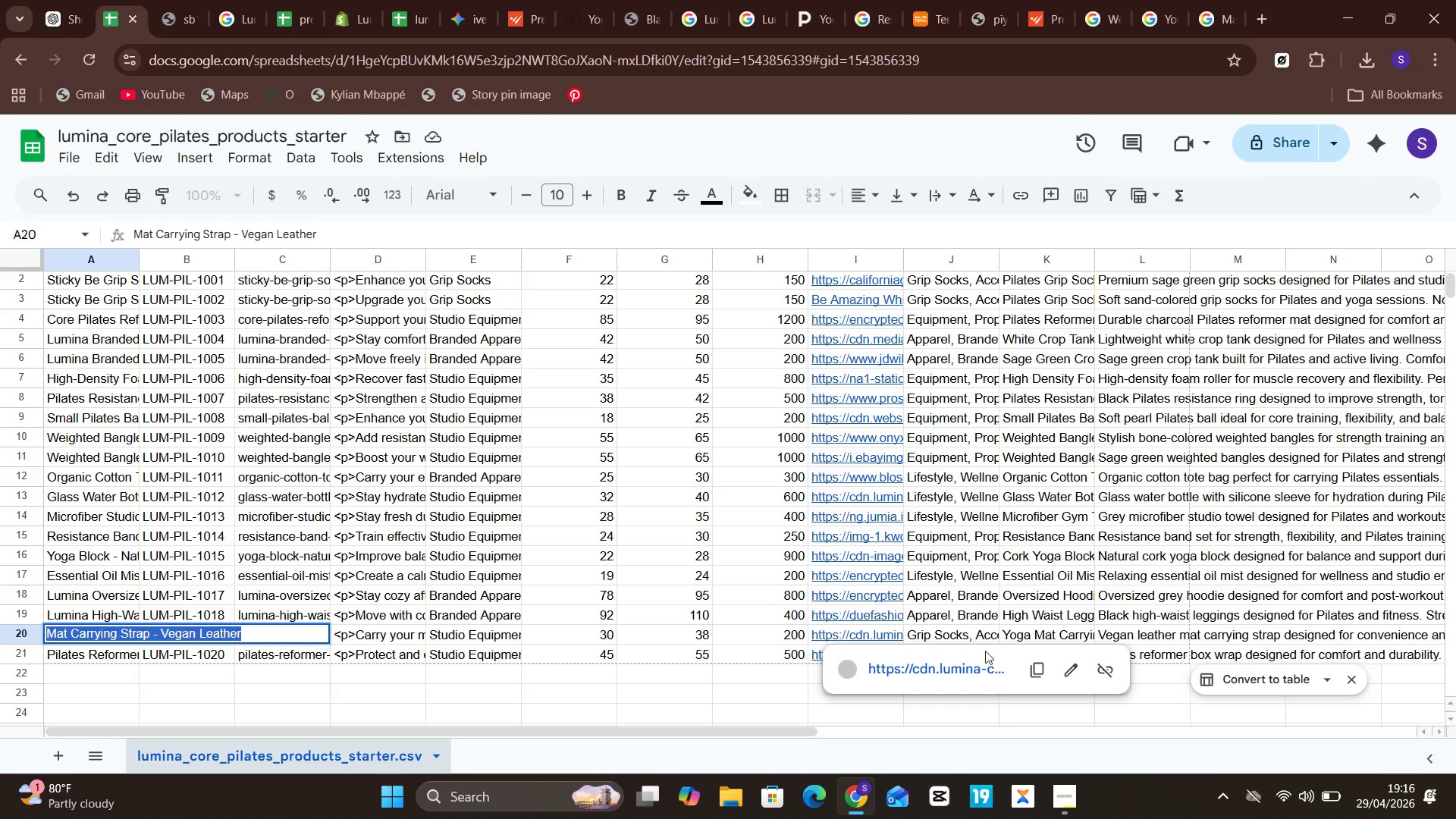 
left_click([1071, 665])
 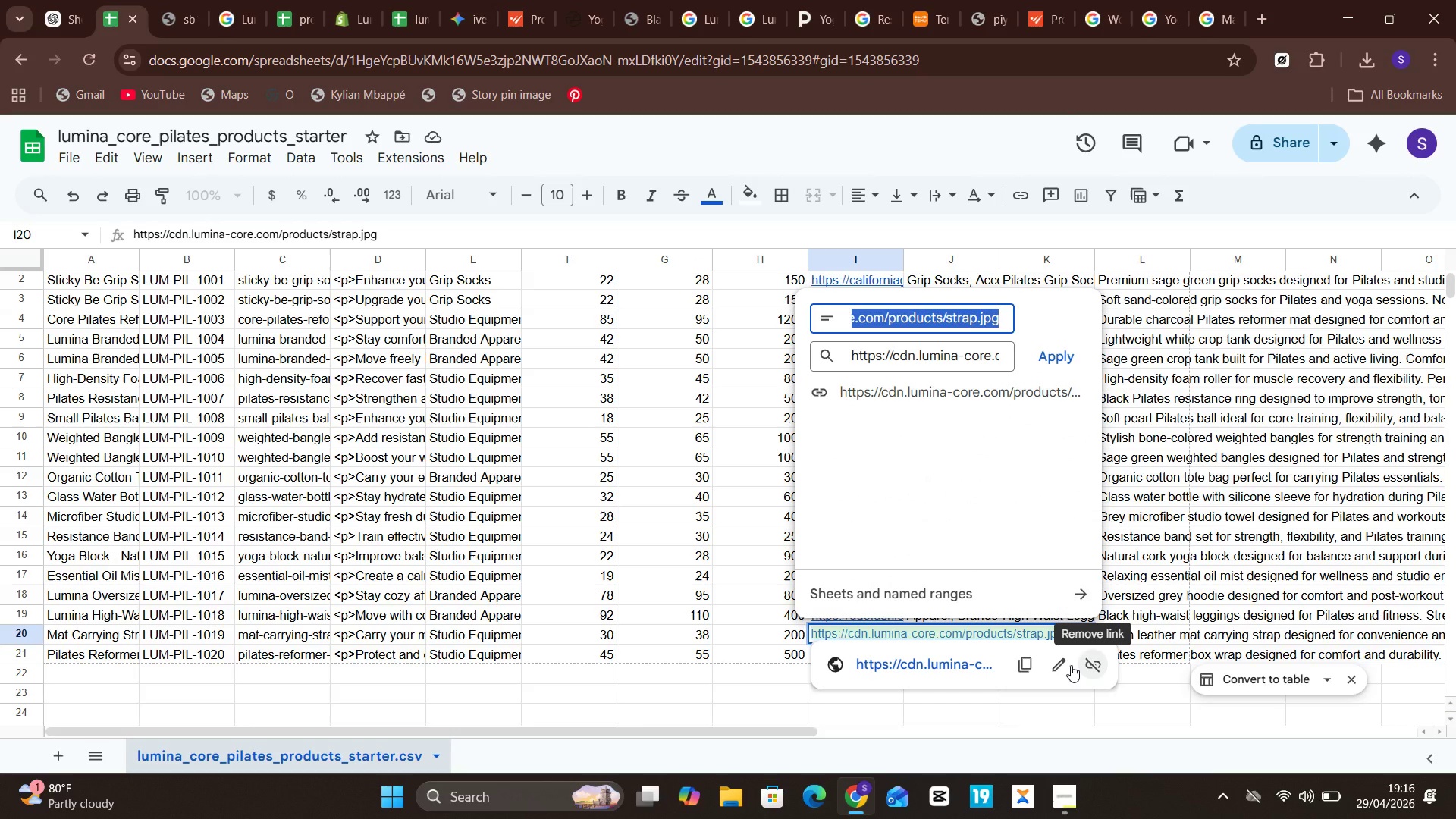 
key(Control+V)
 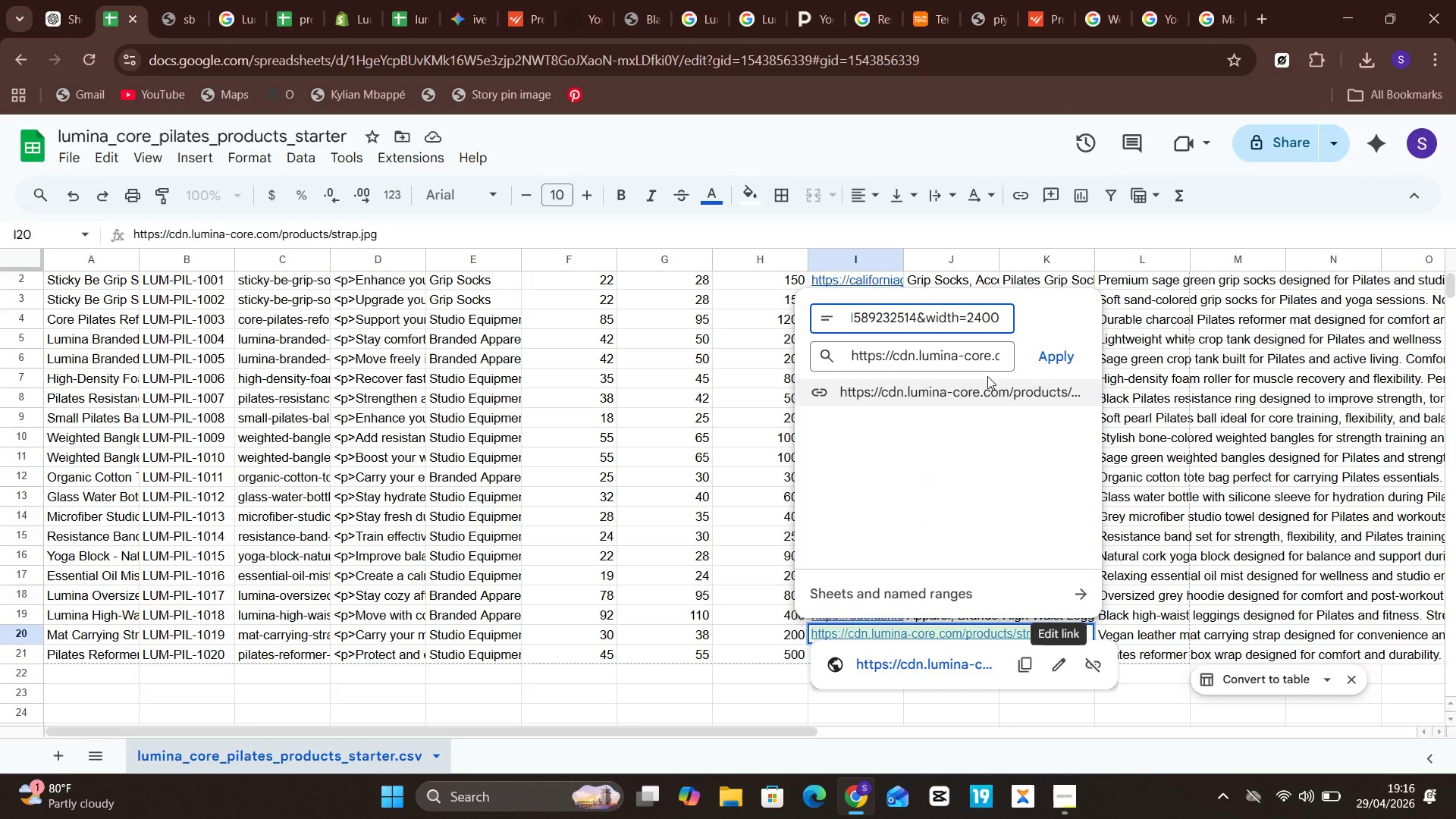 
left_click([987, 372])
 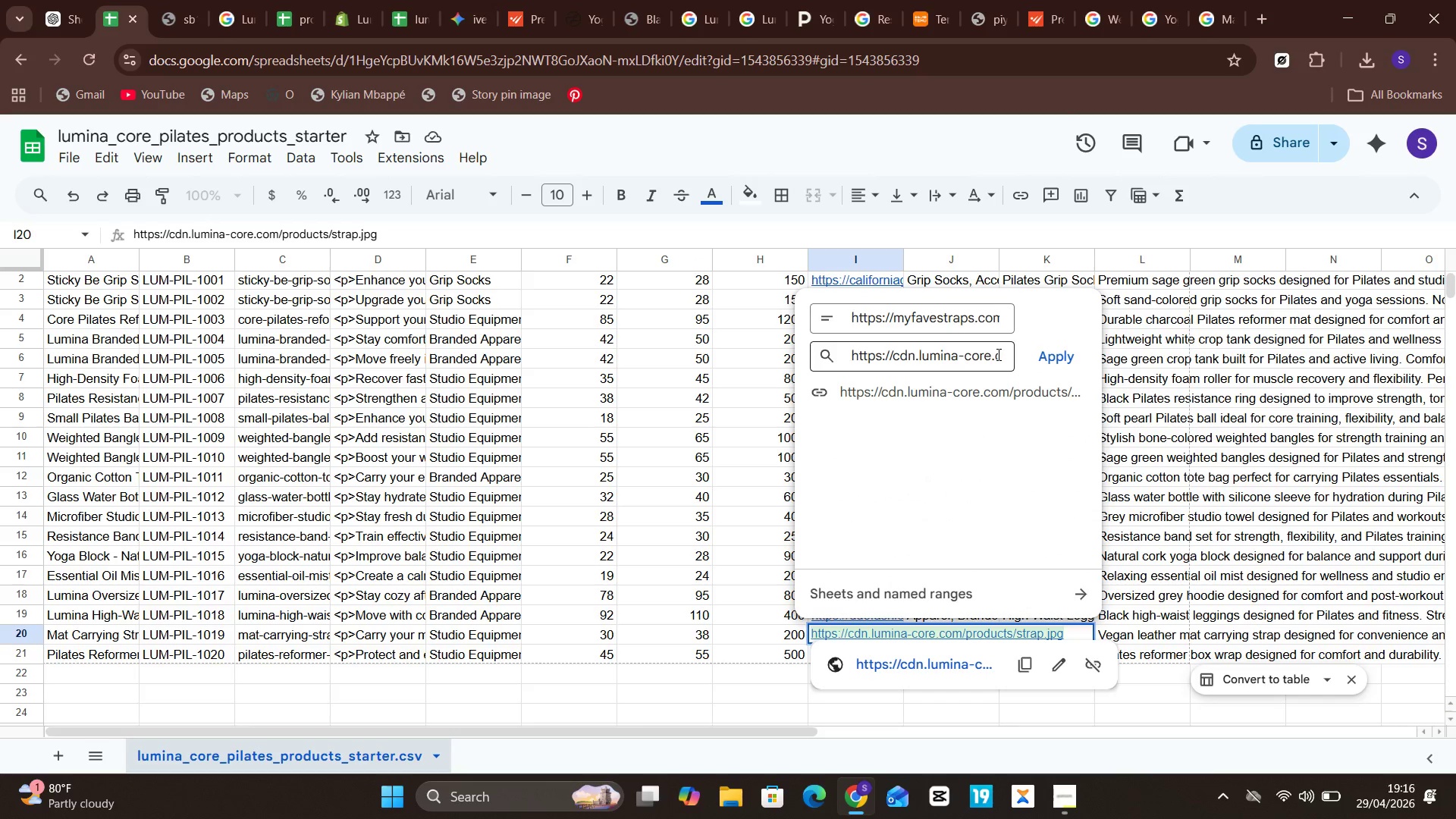 
left_click([997, 354])
 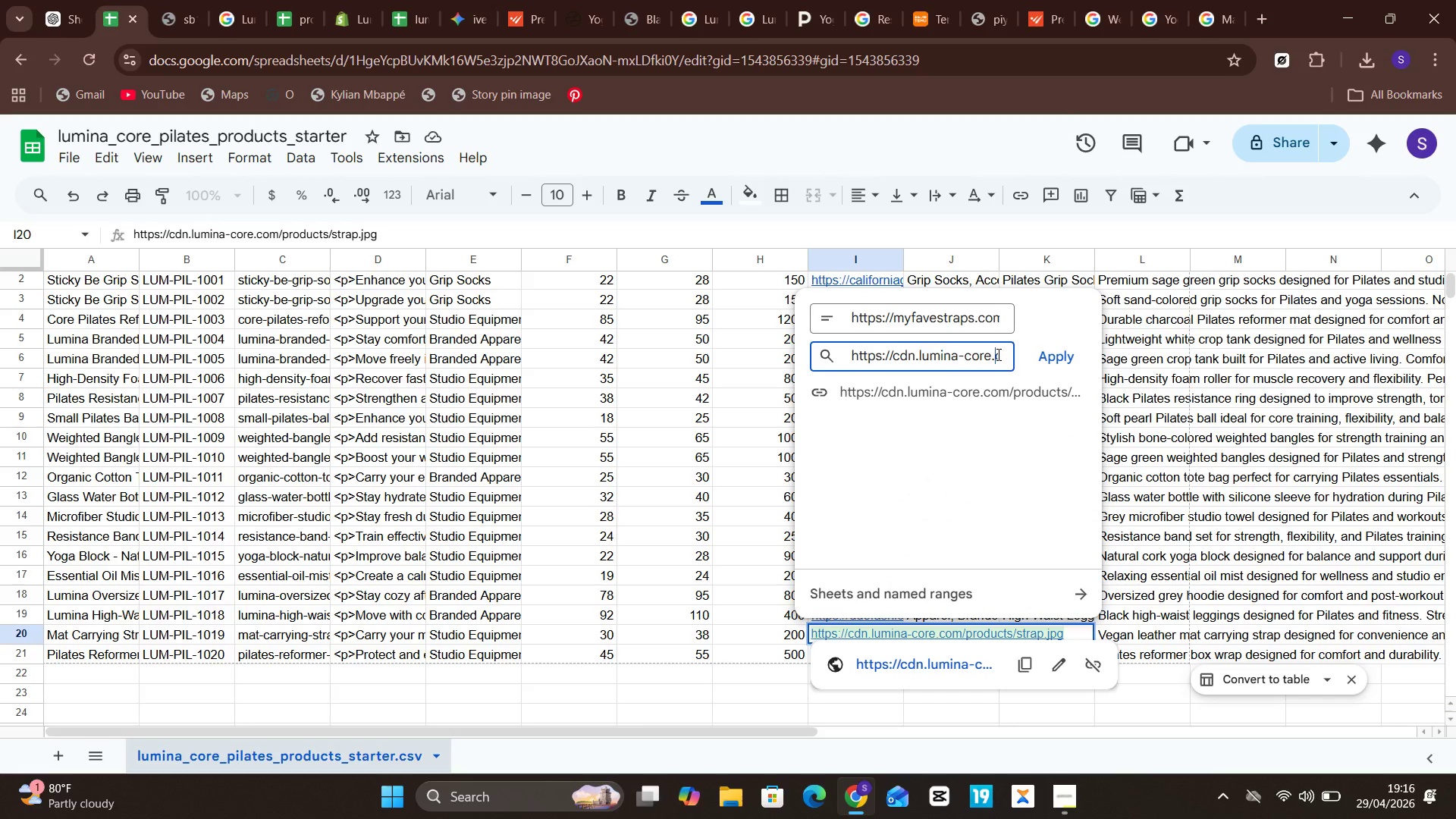 
key(Control+A)
 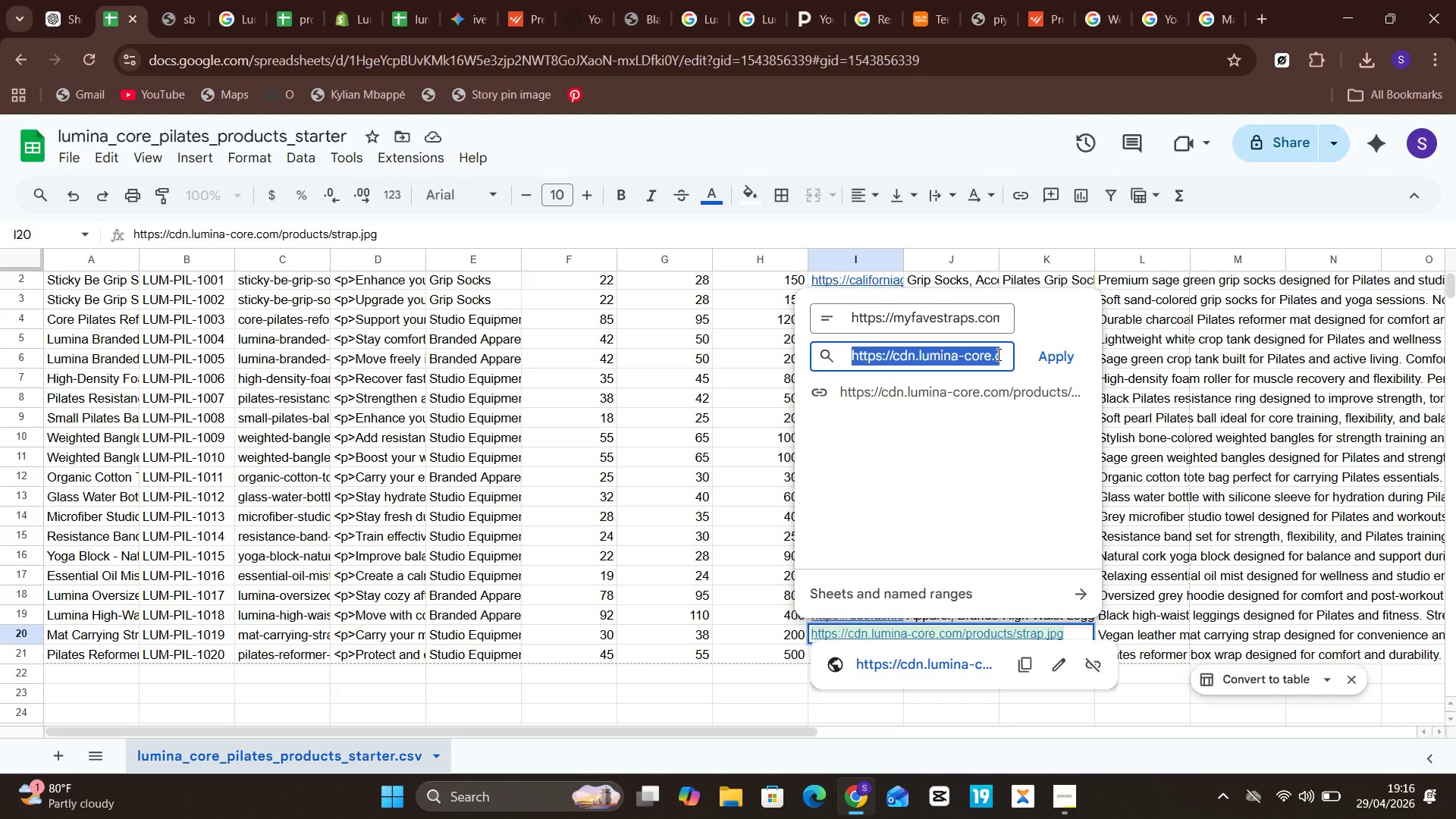 
key(Control+V)
 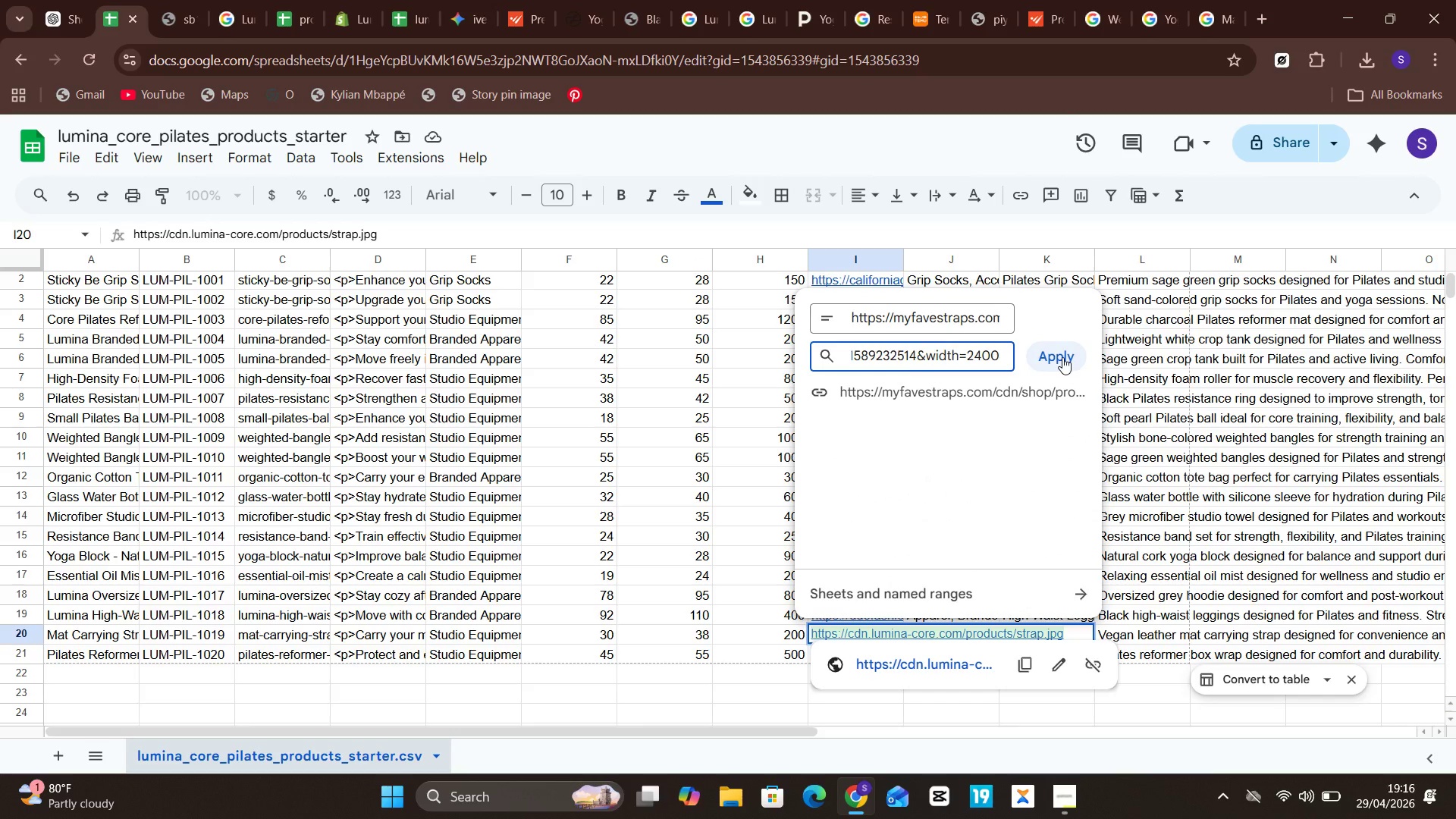 
left_click([1062, 357])
 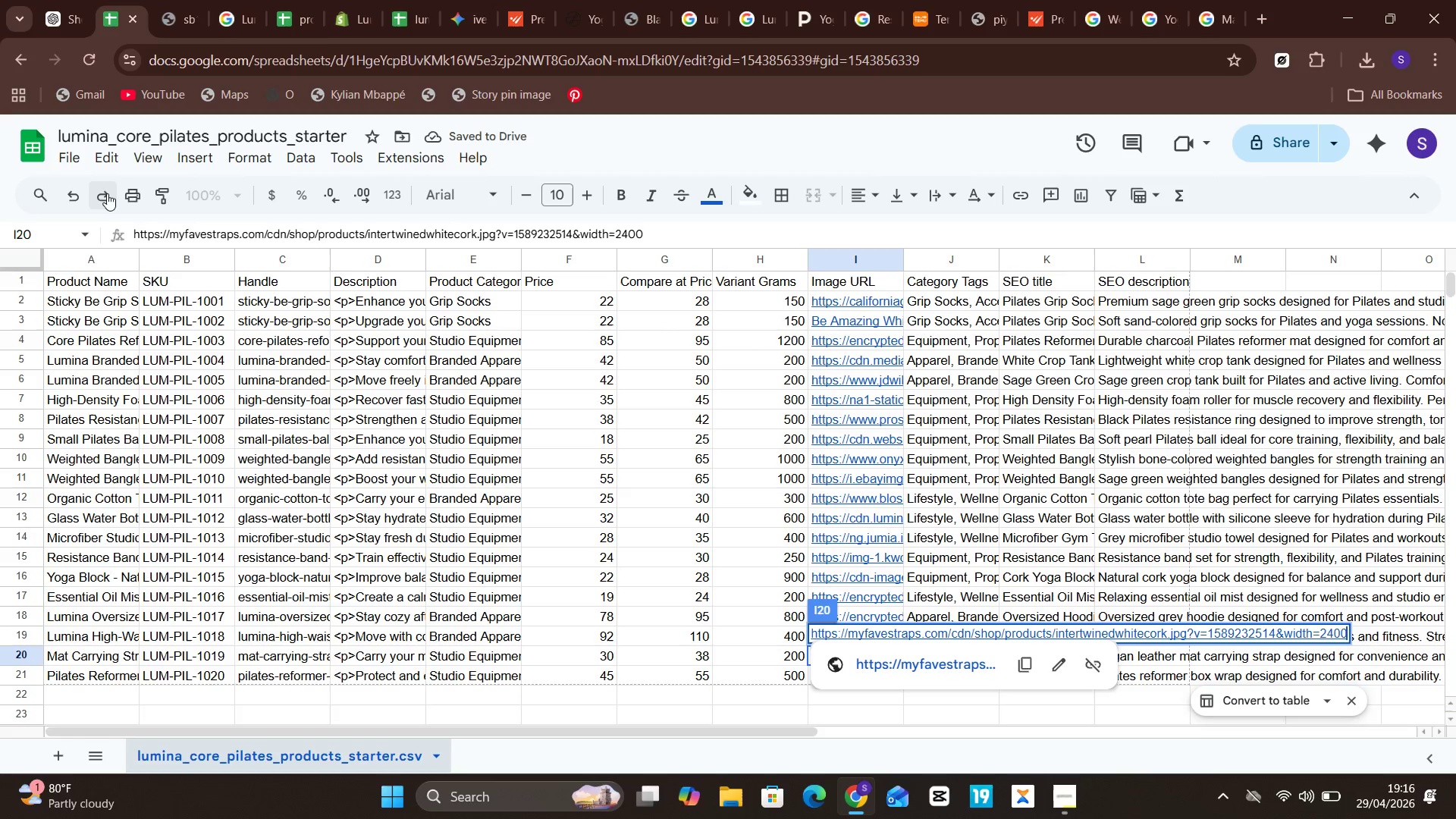 
wait(6.8)
 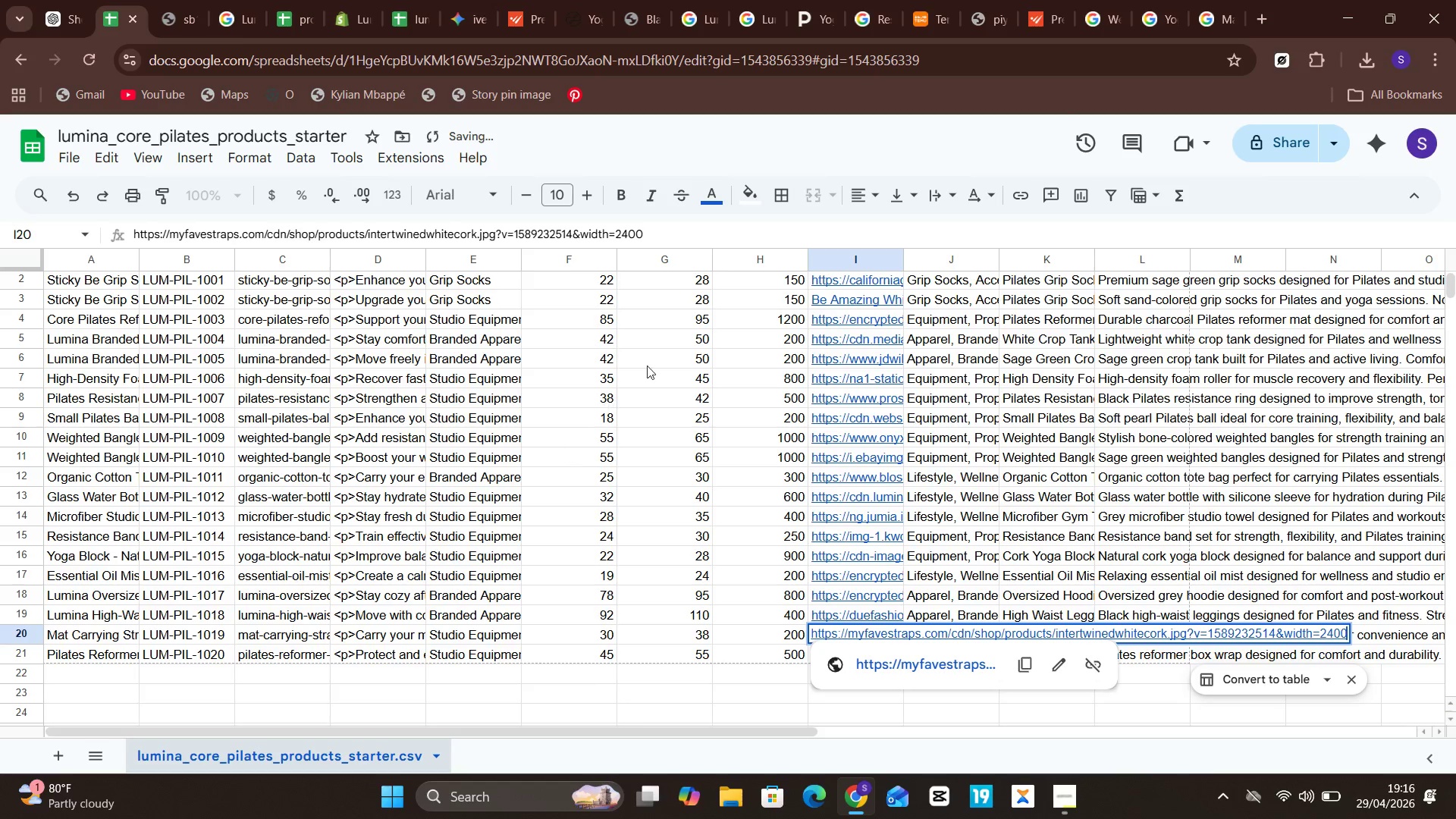 
left_click([67, 161])
 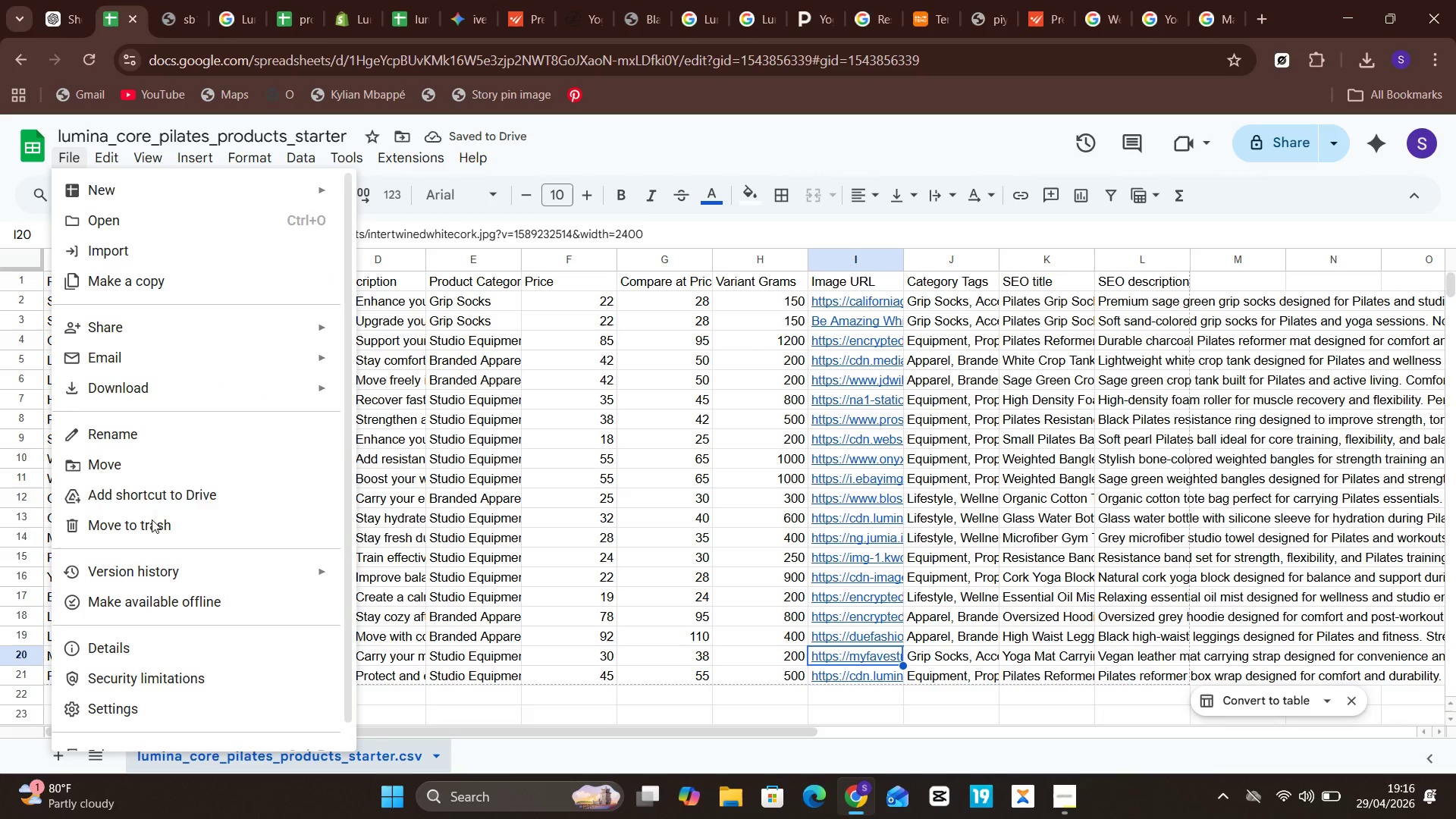 
left_click([162, 401])
 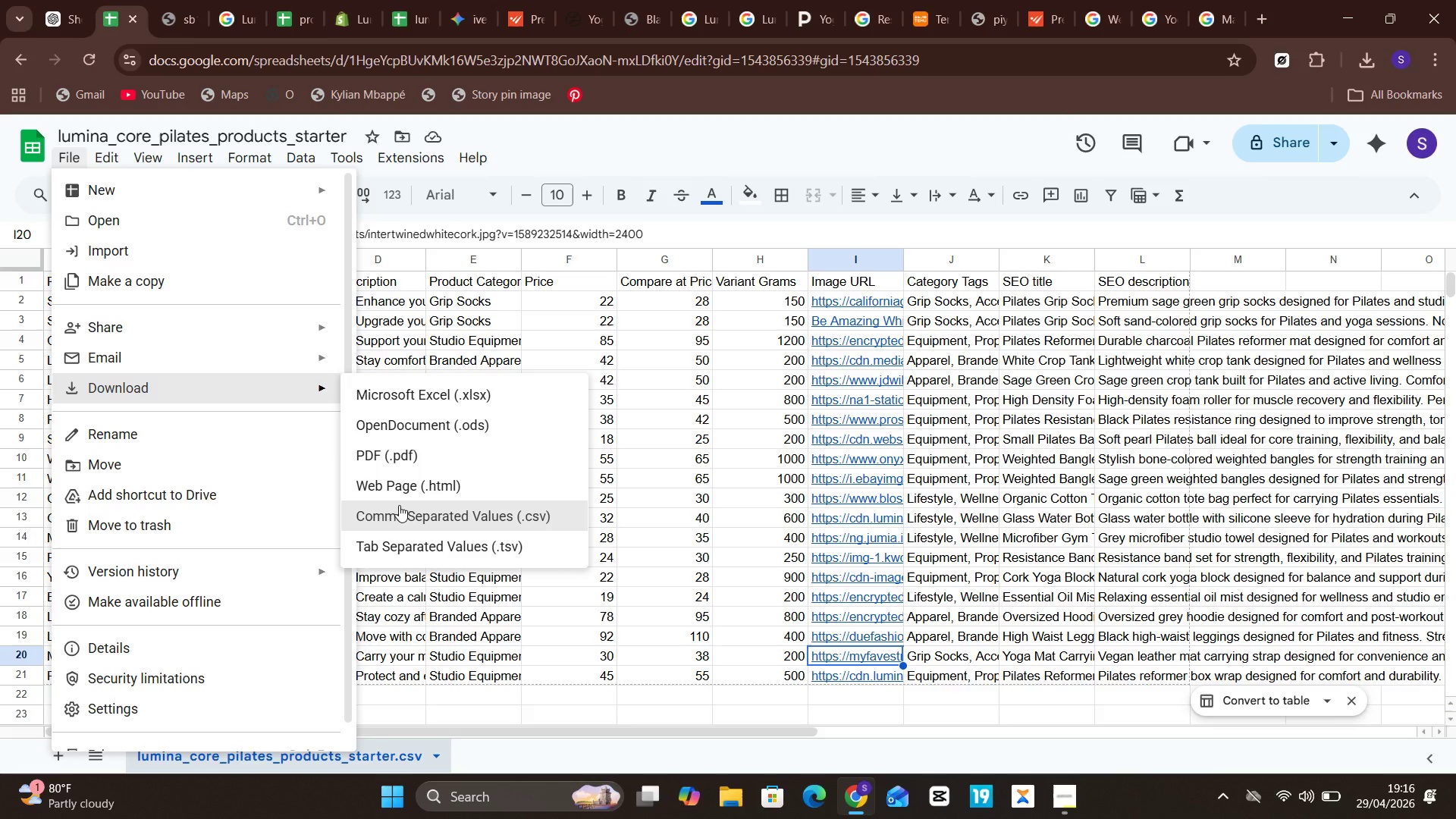 
left_click([399, 506])
 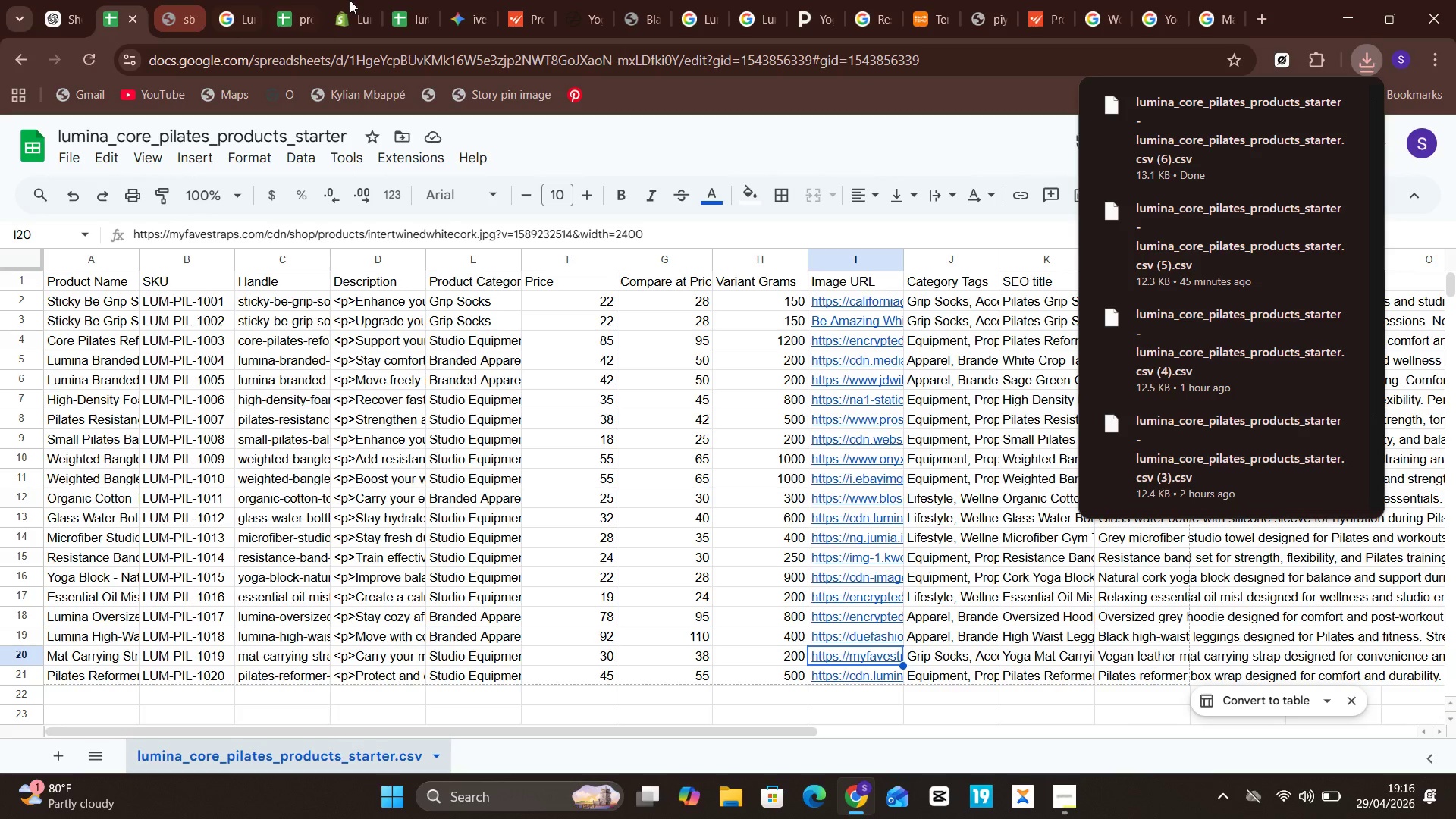 
wait(5.14)
 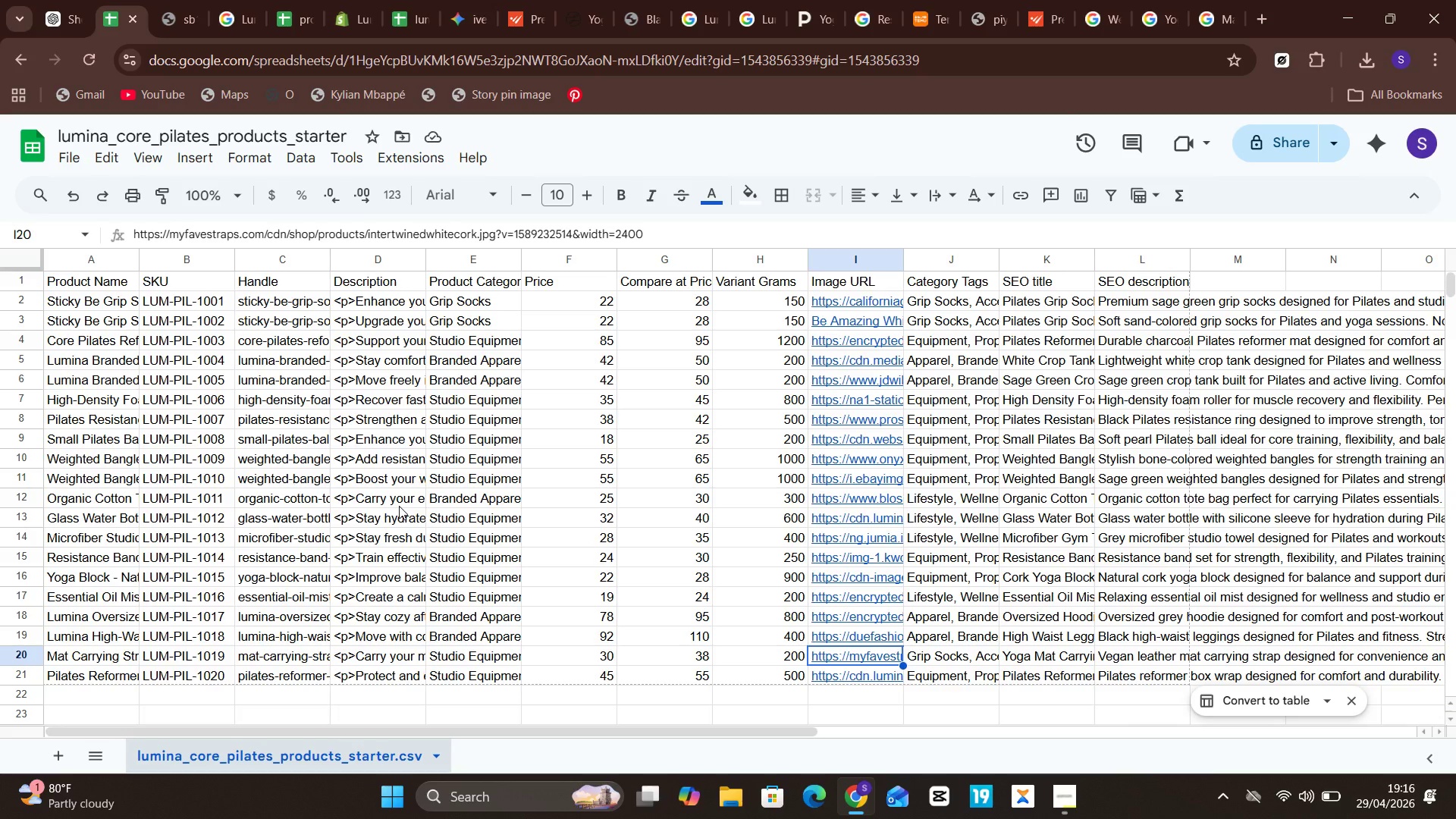 
left_click([356, 6])
 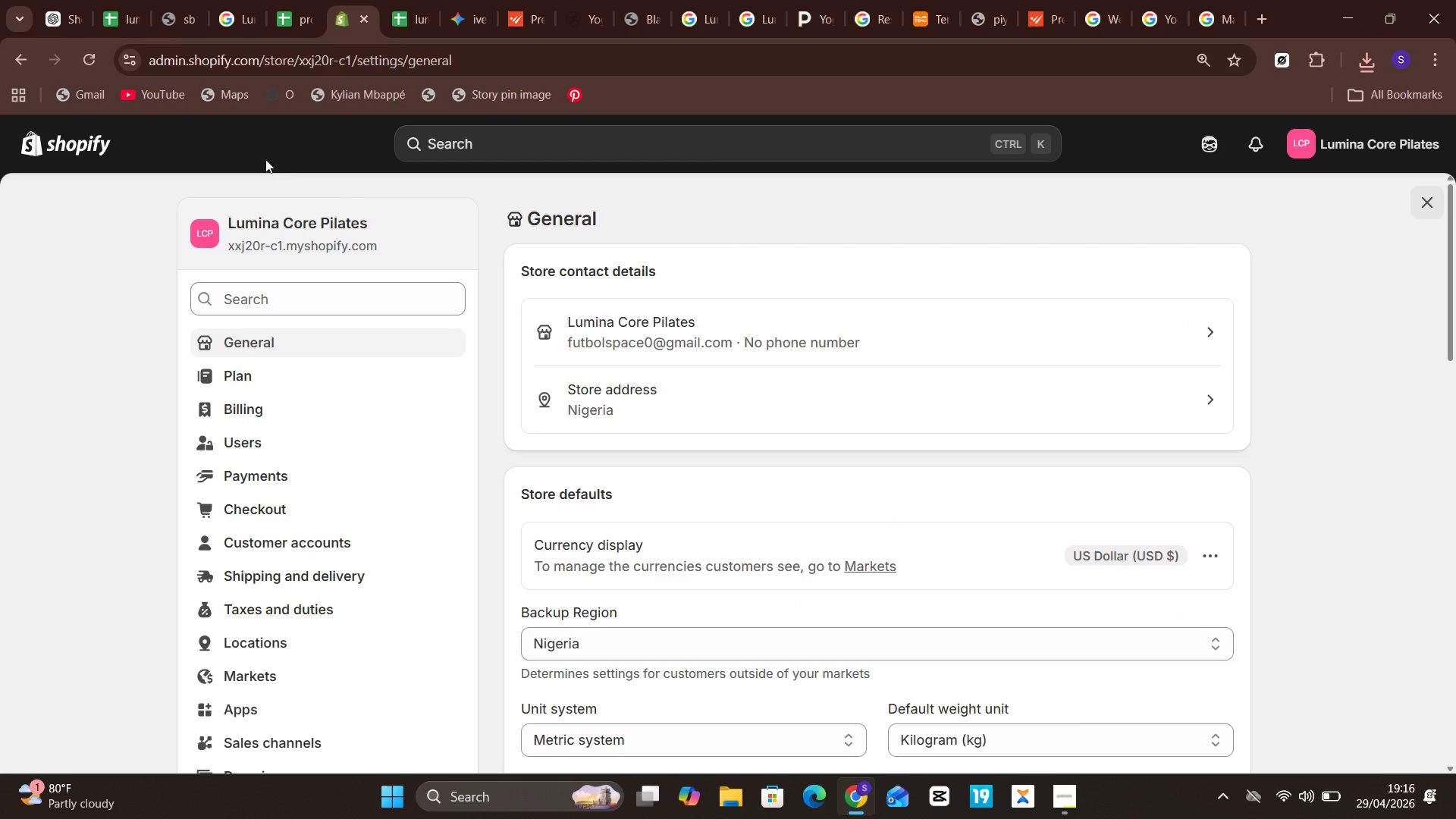 
left_click([91, 154])
 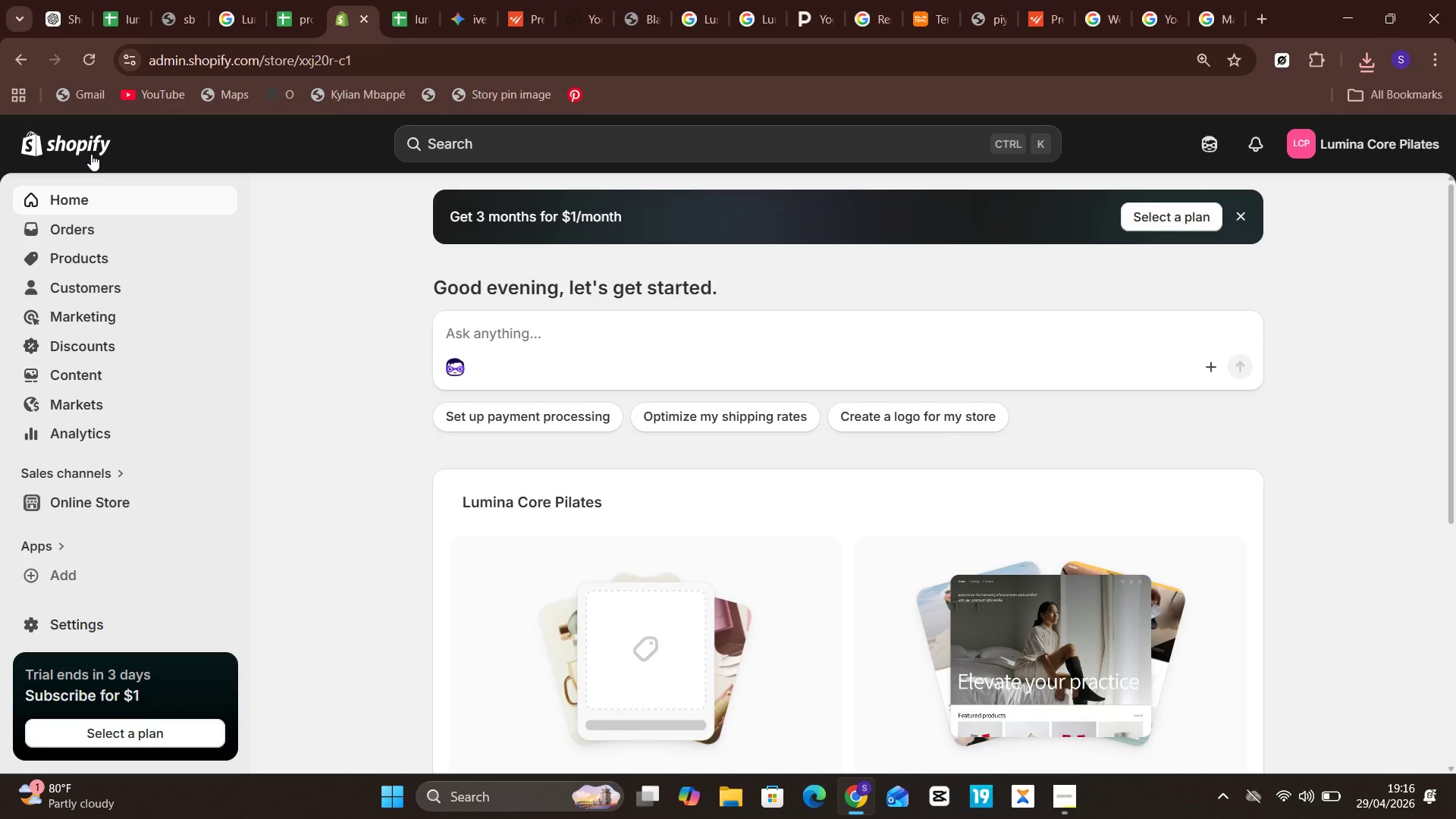 
wait(10.45)
 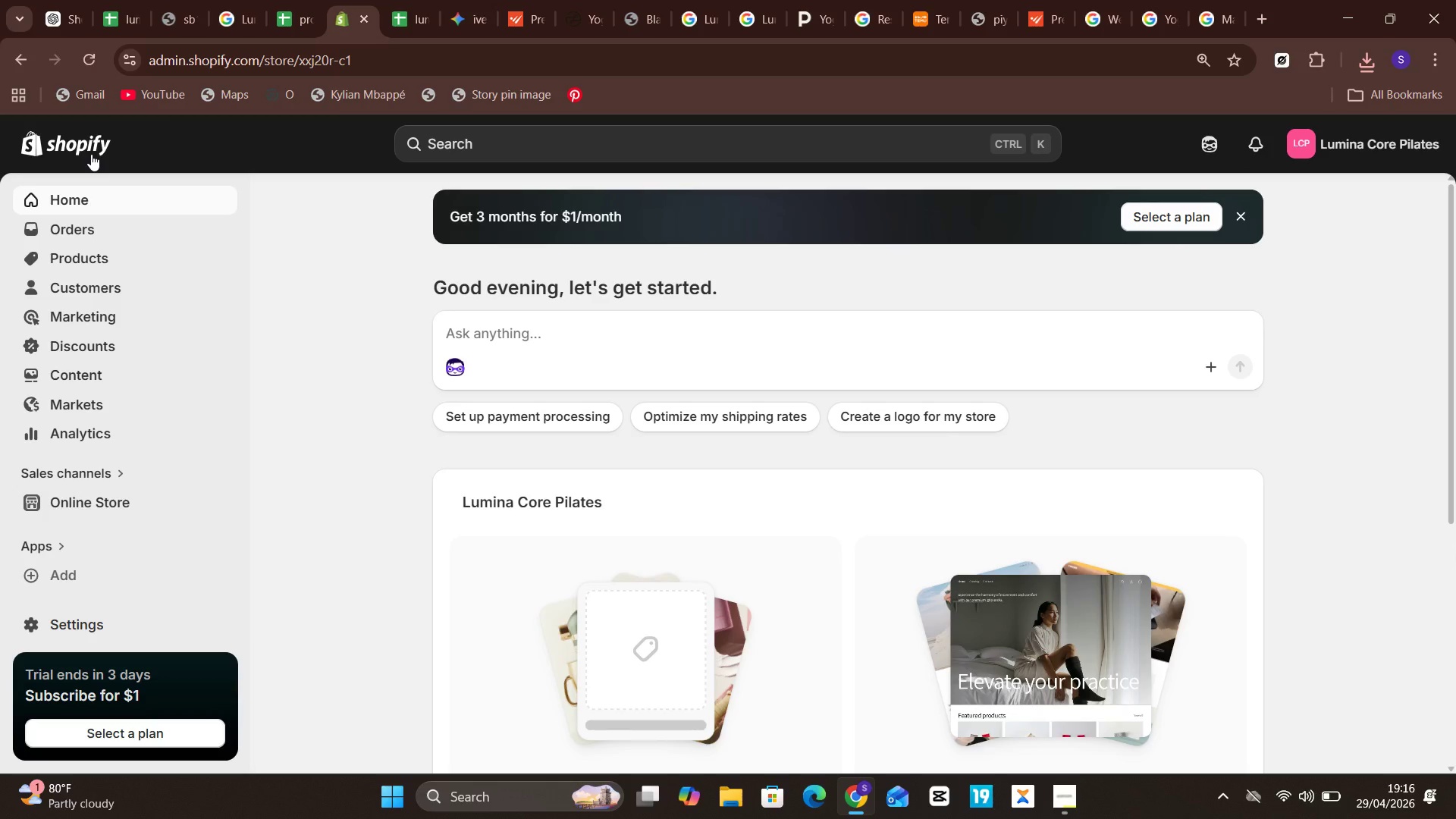 
left_click([1126, 739])